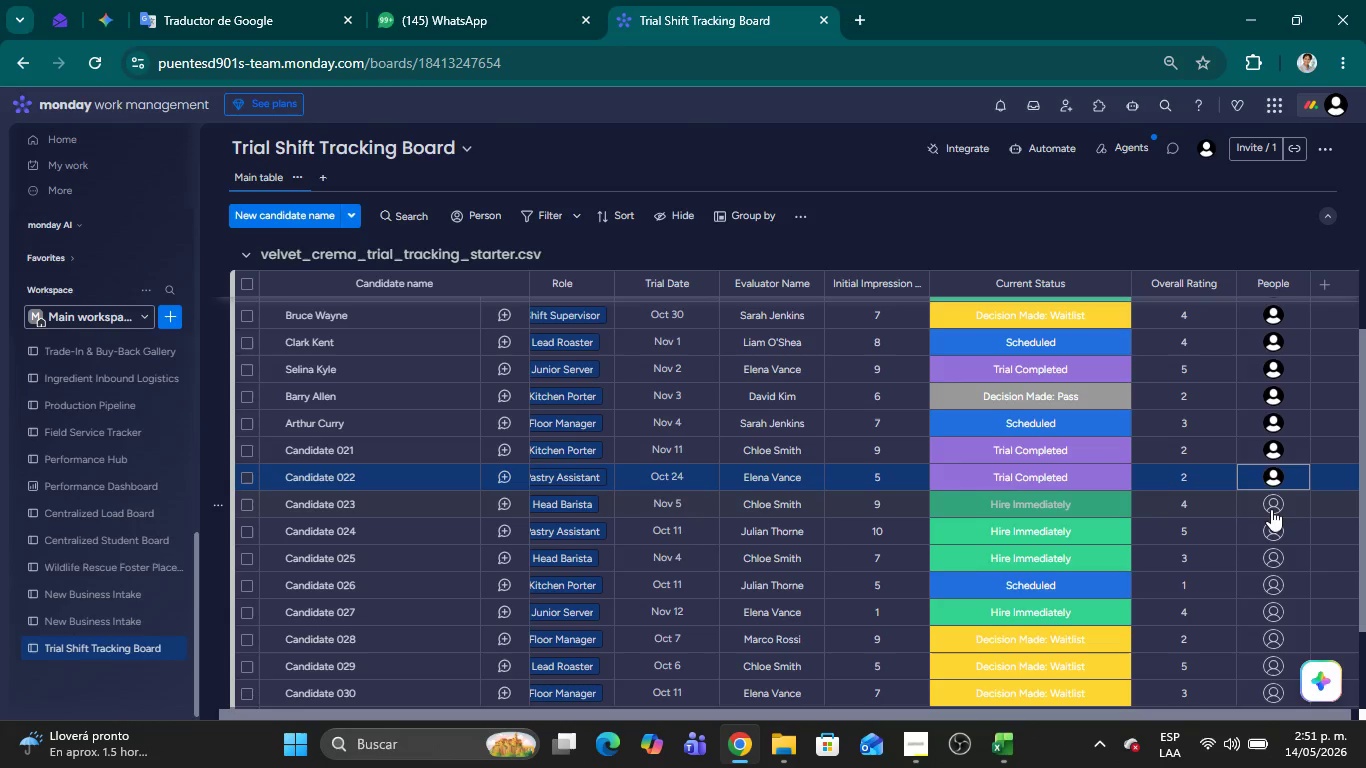 
left_click([1271, 509])
 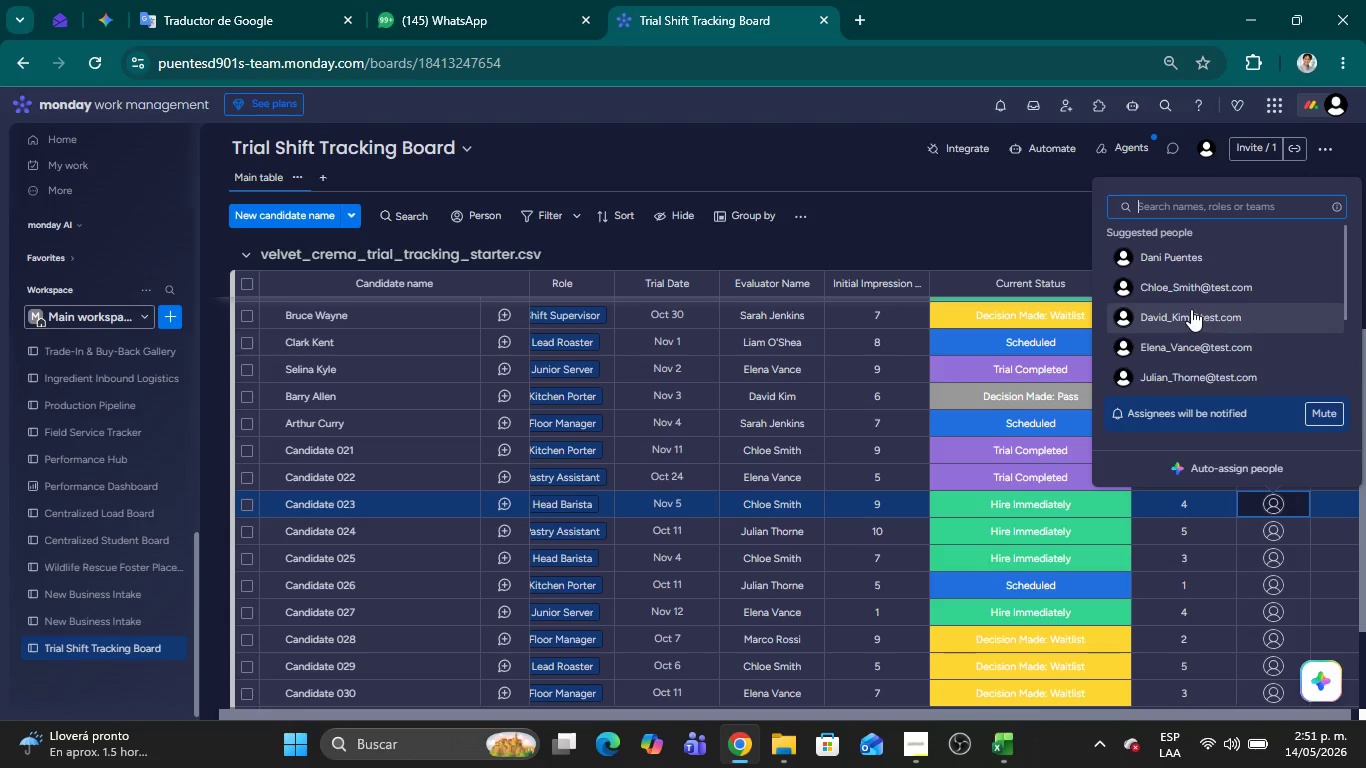 
left_click([1182, 291])
 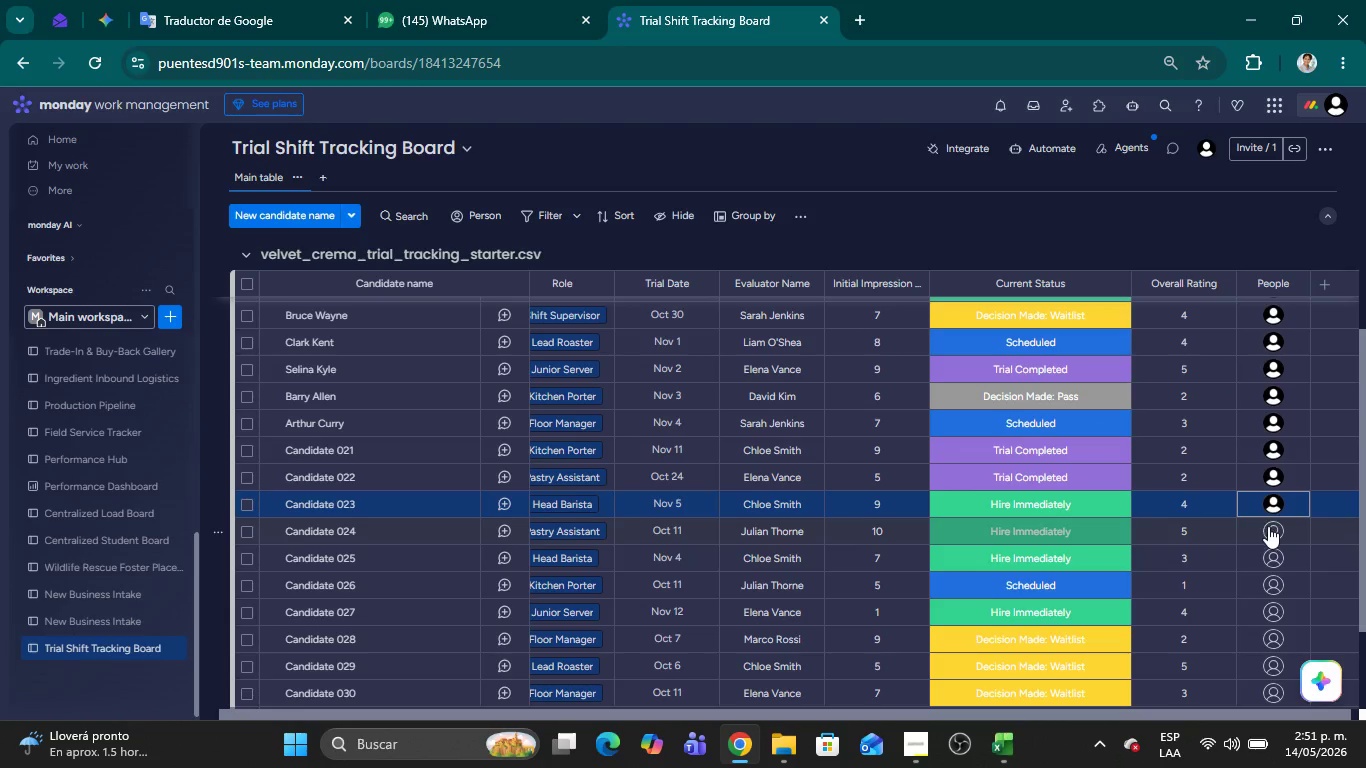 
left_click([1269, 528])
 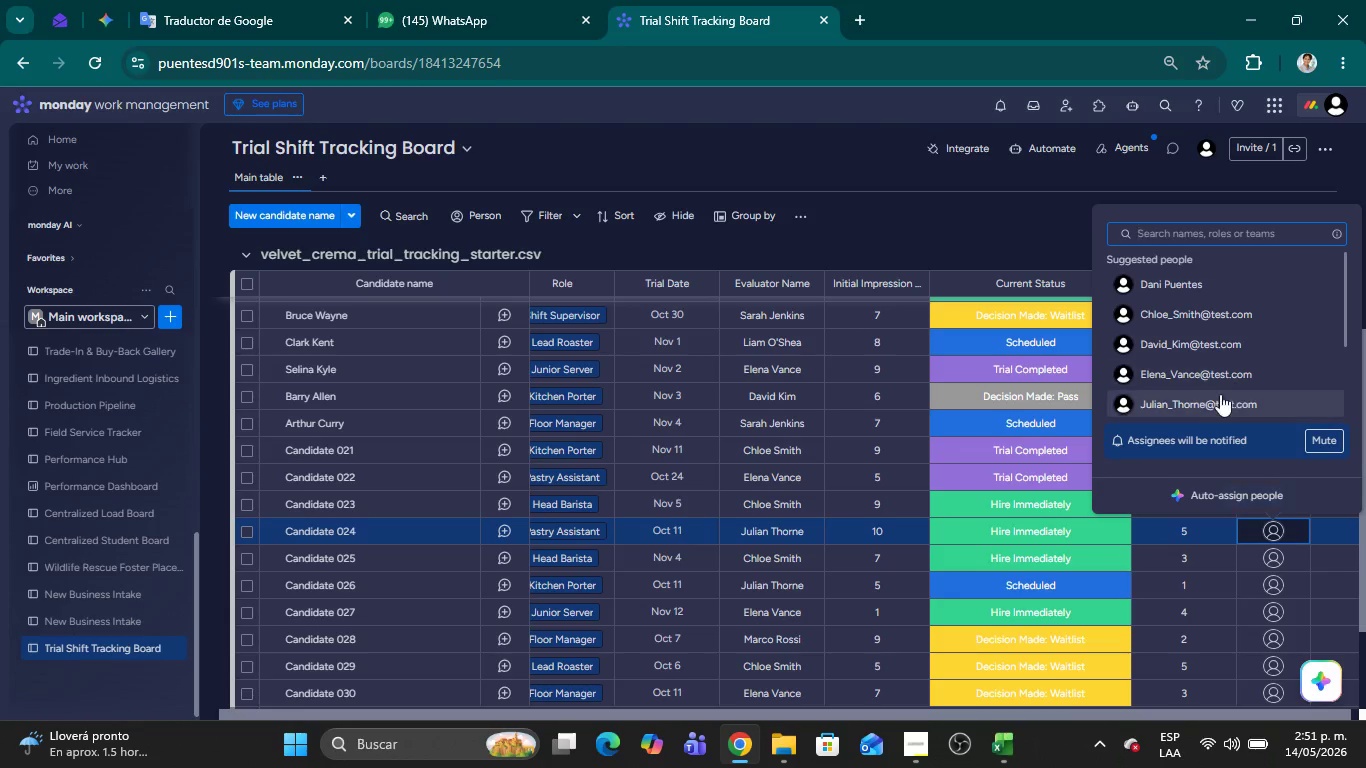 
left_click([1212, 402])
 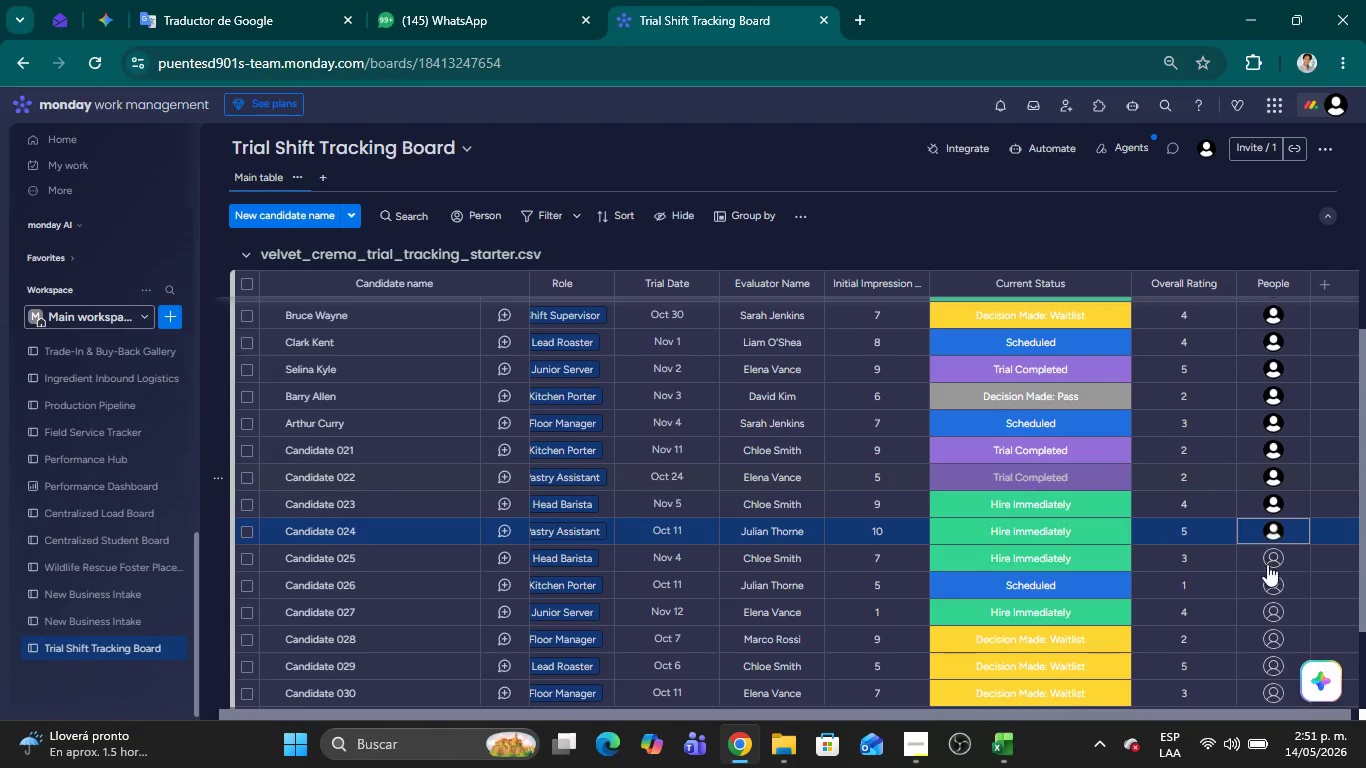 
scroll: coordinate [1267, 580], scroll_direction: down, amount: 1.0
 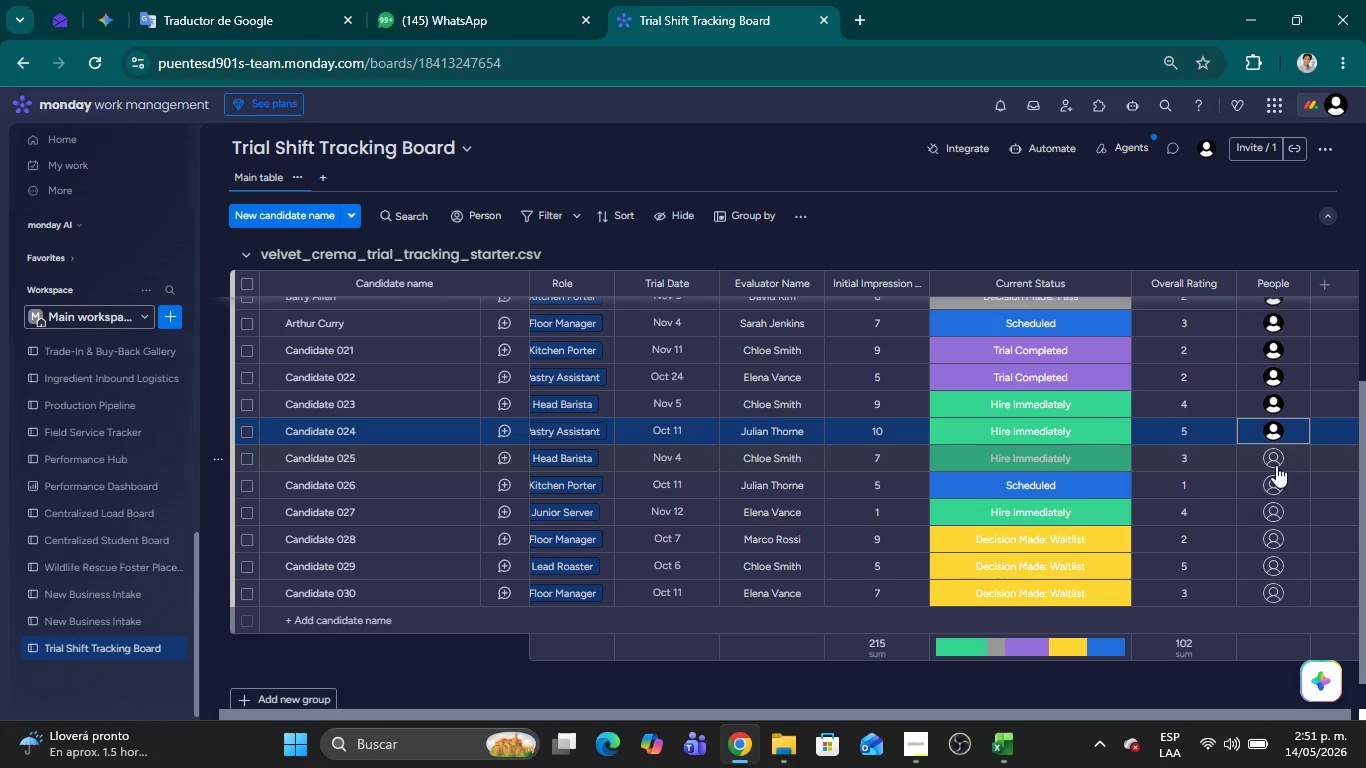 
left_click([1266, 461])
 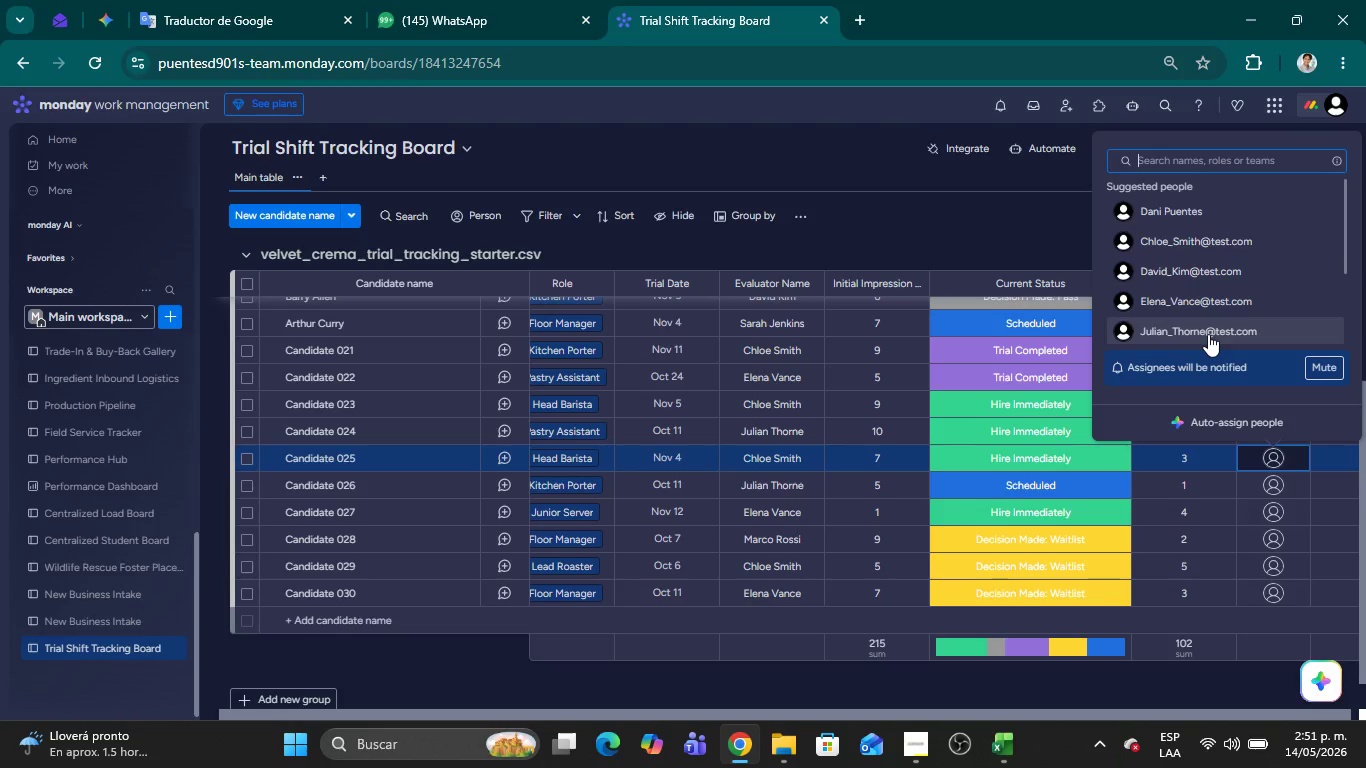 
left_click([1212, 235])
 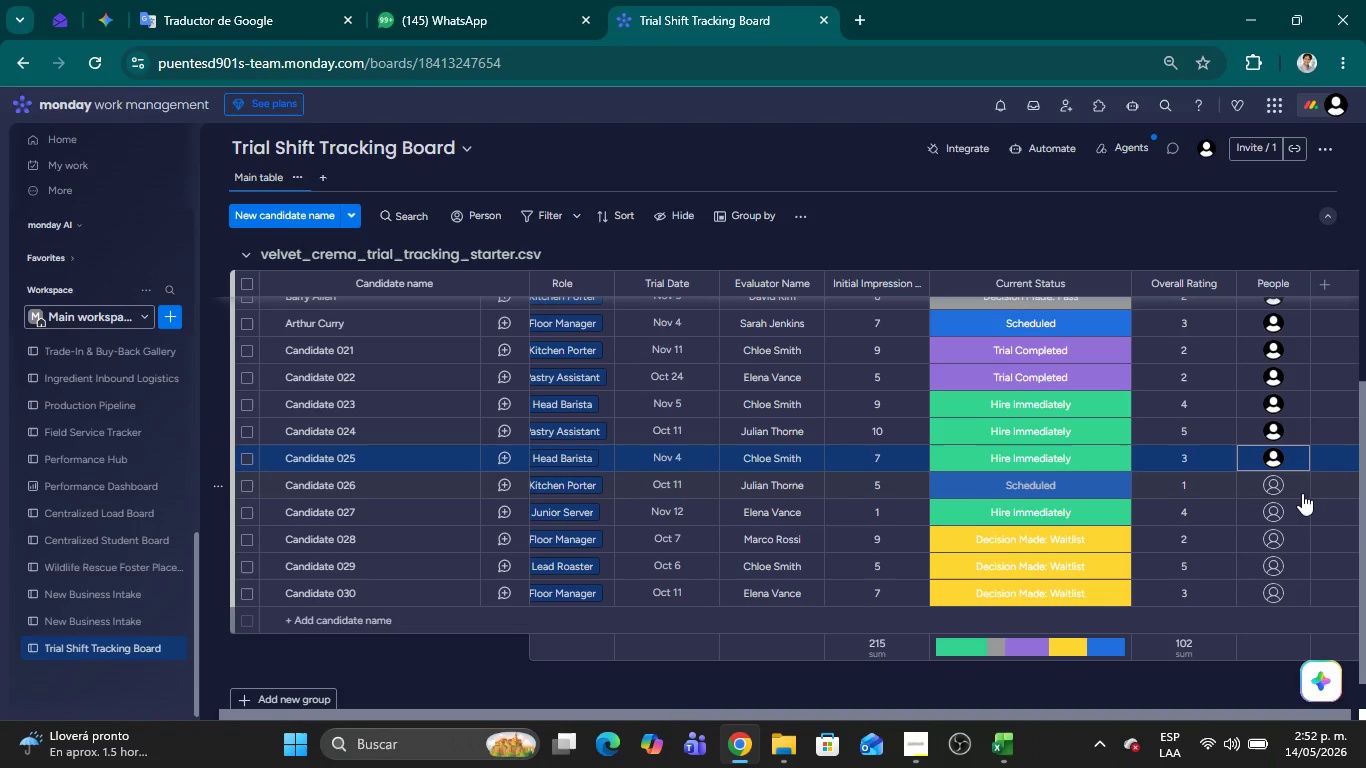 
left_click([1275, 484])
 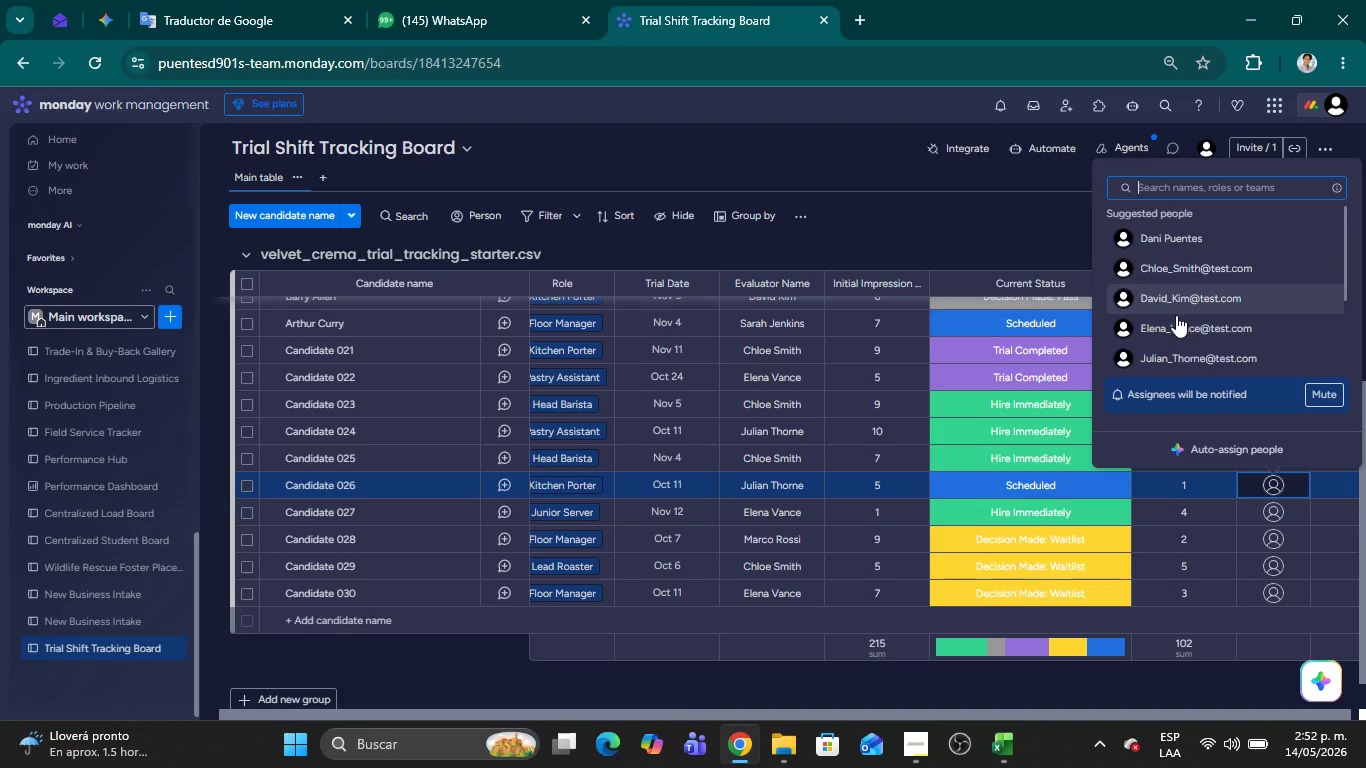 
left_click([1162, 353])
 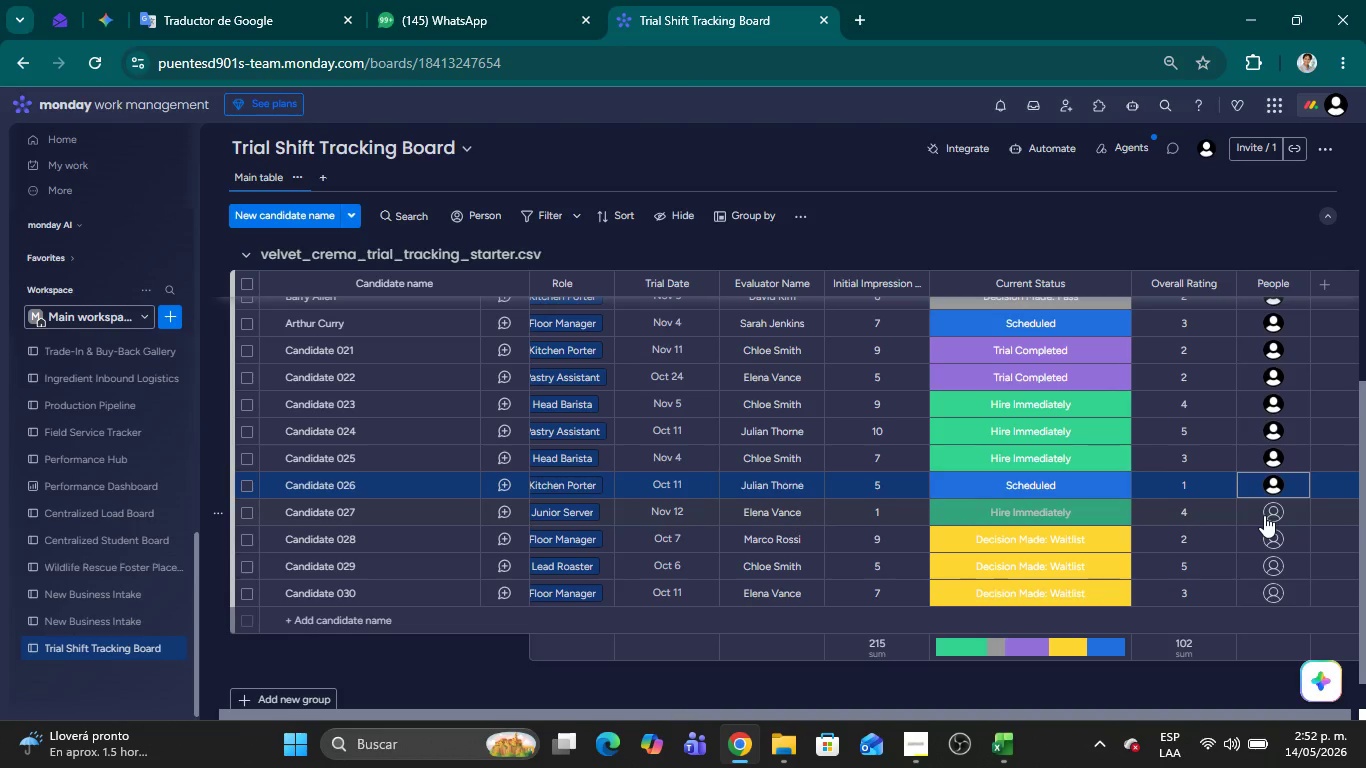 
left_click([1272, 515])
 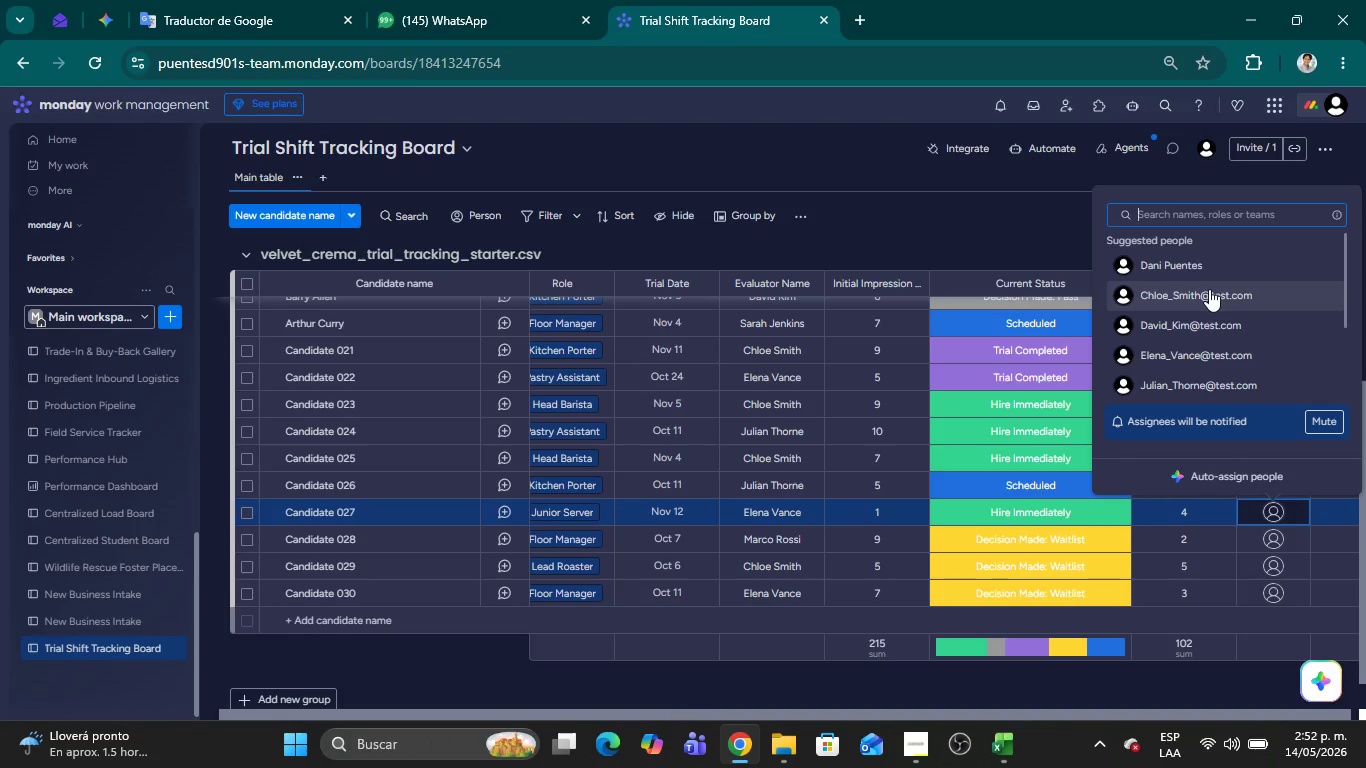 
left_click([1216, 351])
 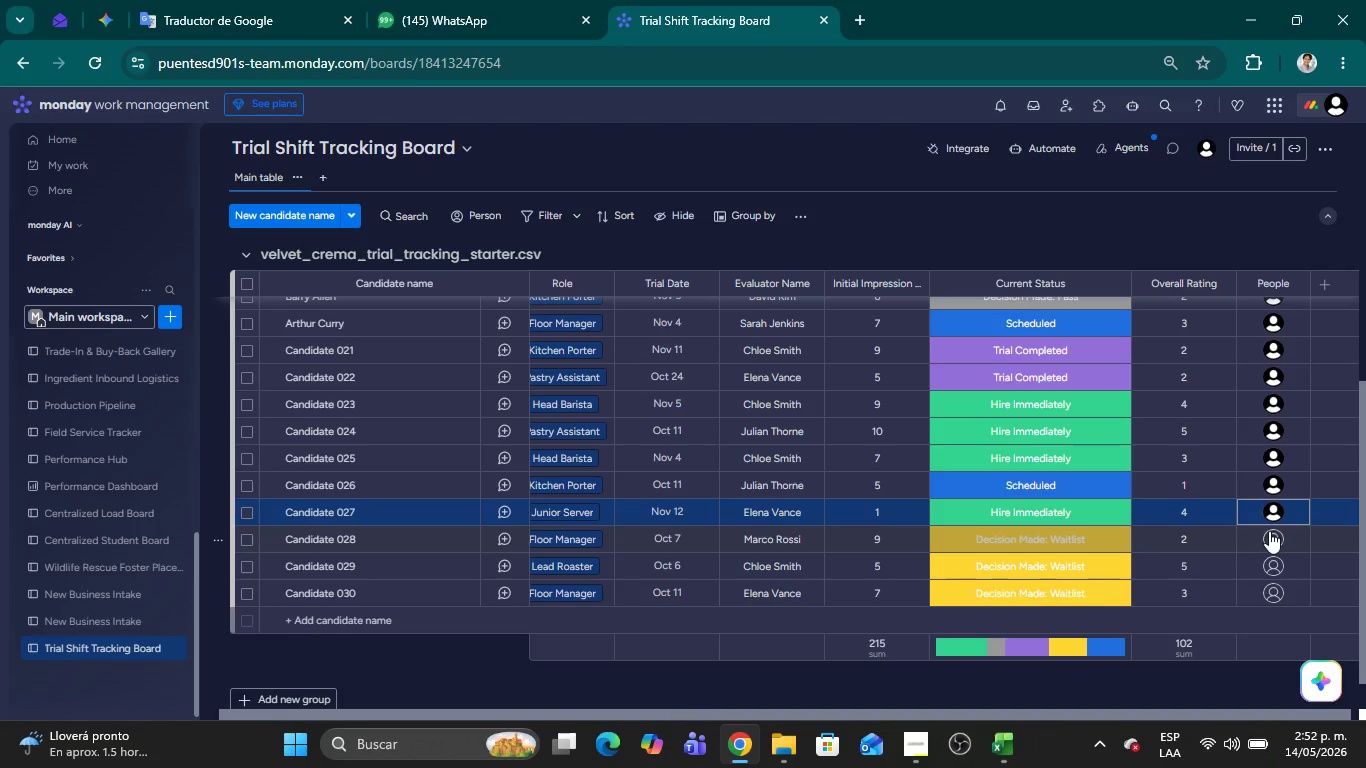 
left_click([1269, 536])
 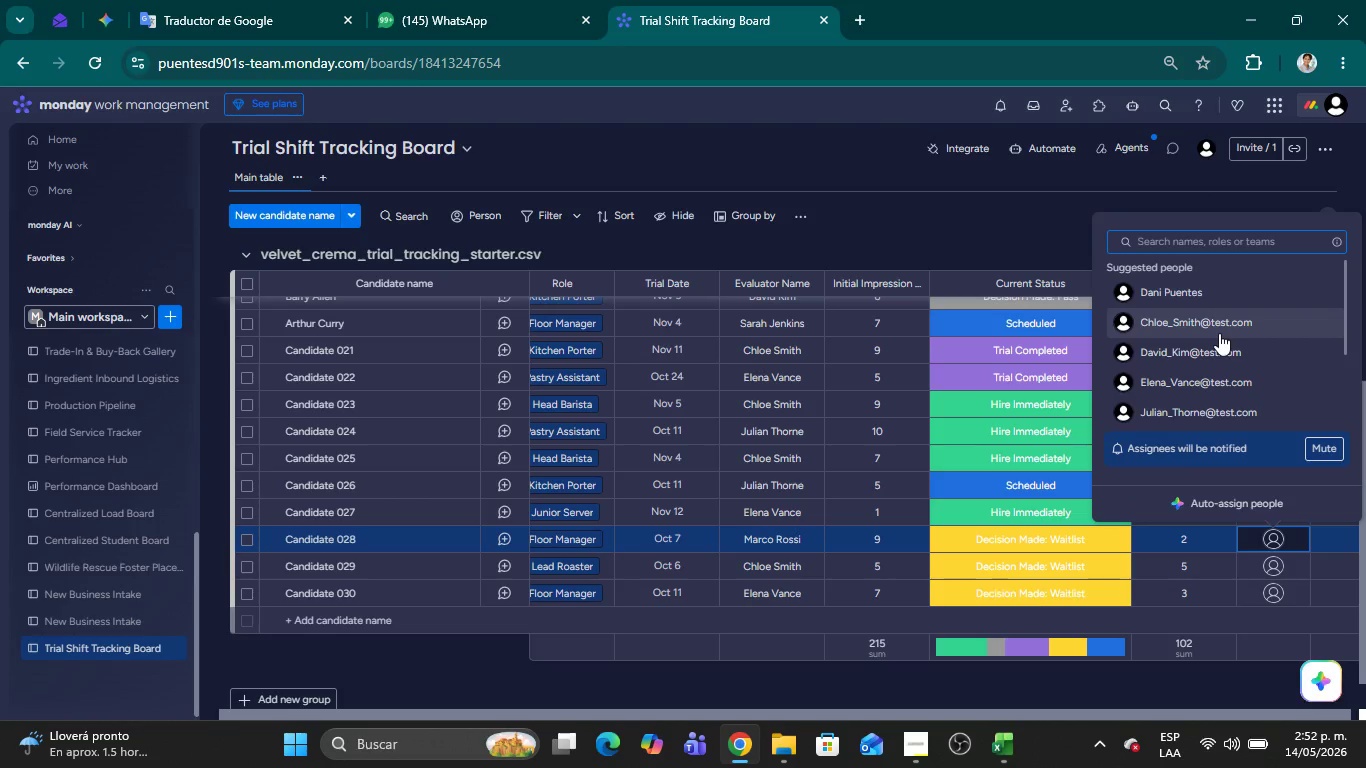 
scroll: coordinate [1219, 333], scroll_direction: down, amount: 2.0
 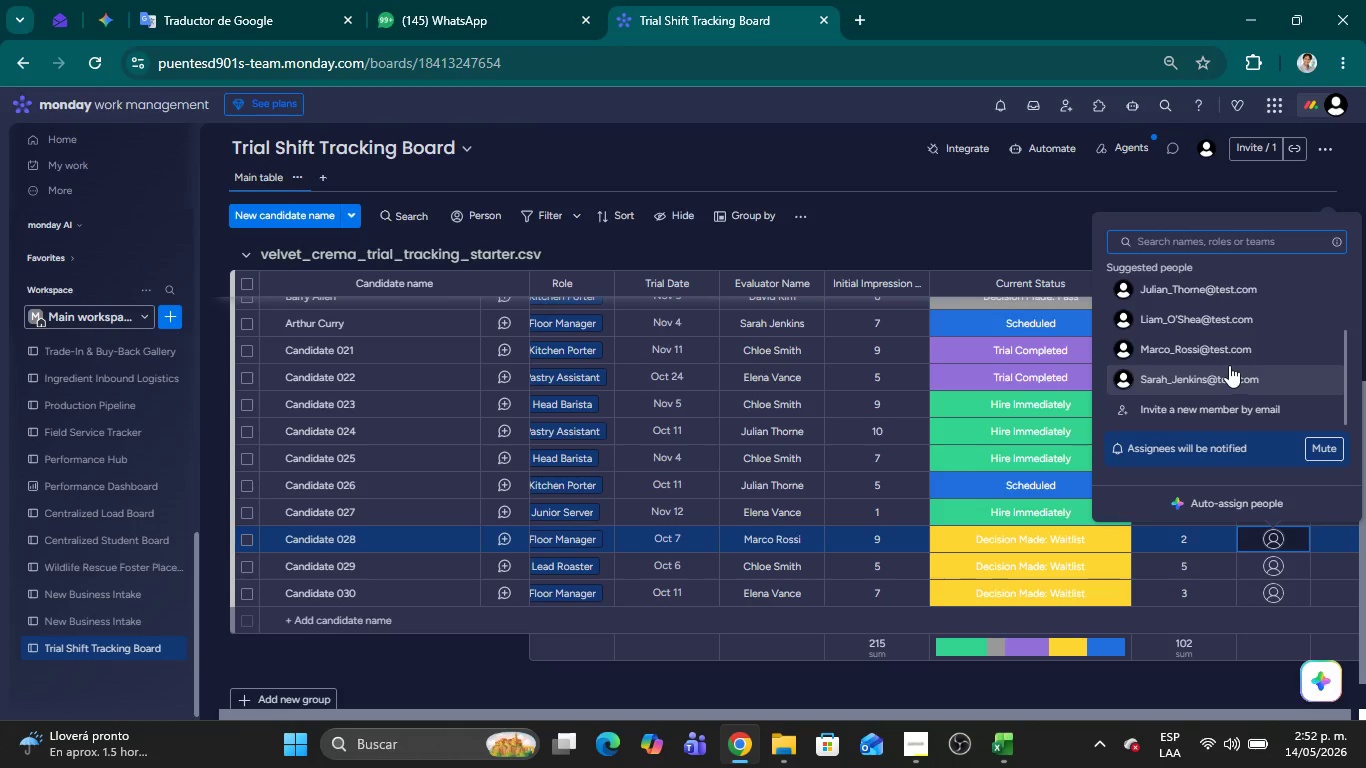 
left_click([1223, 353])
 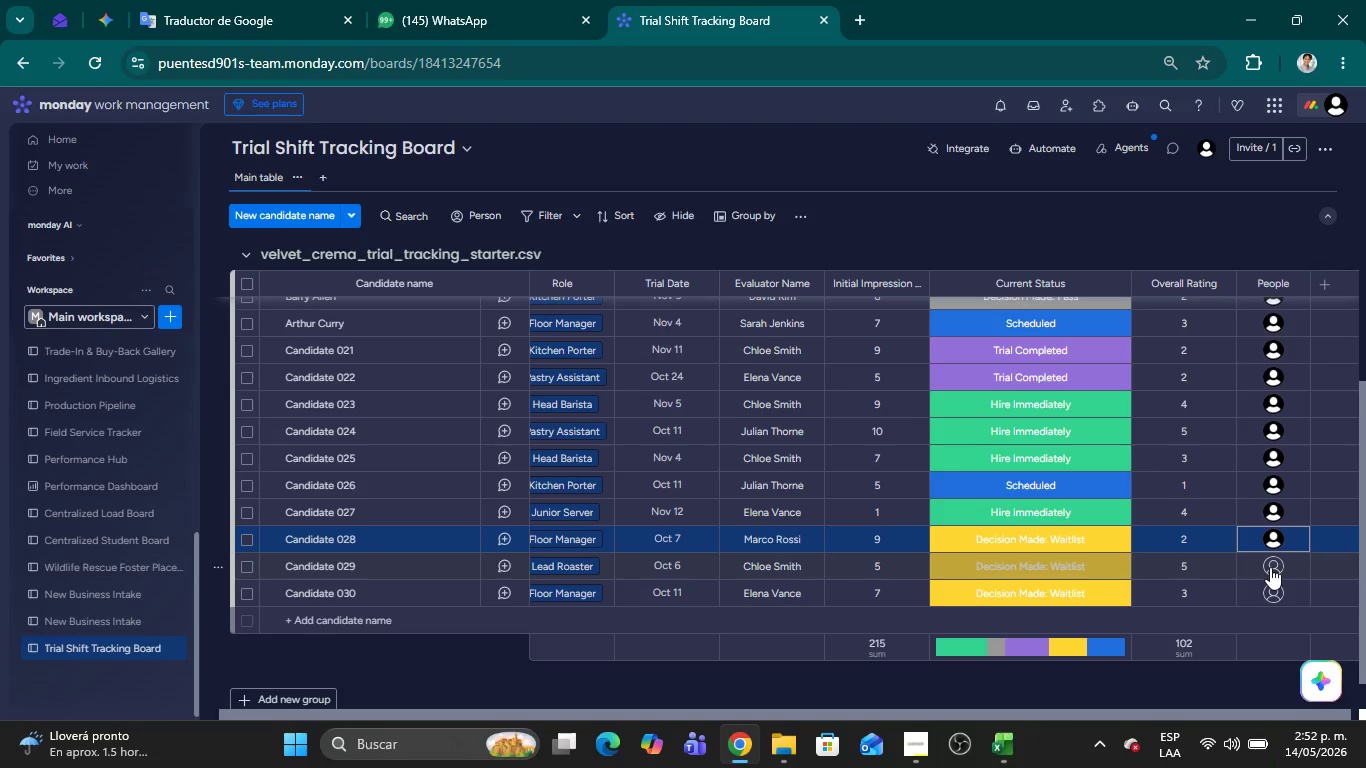 
left_click([1270, 567])
 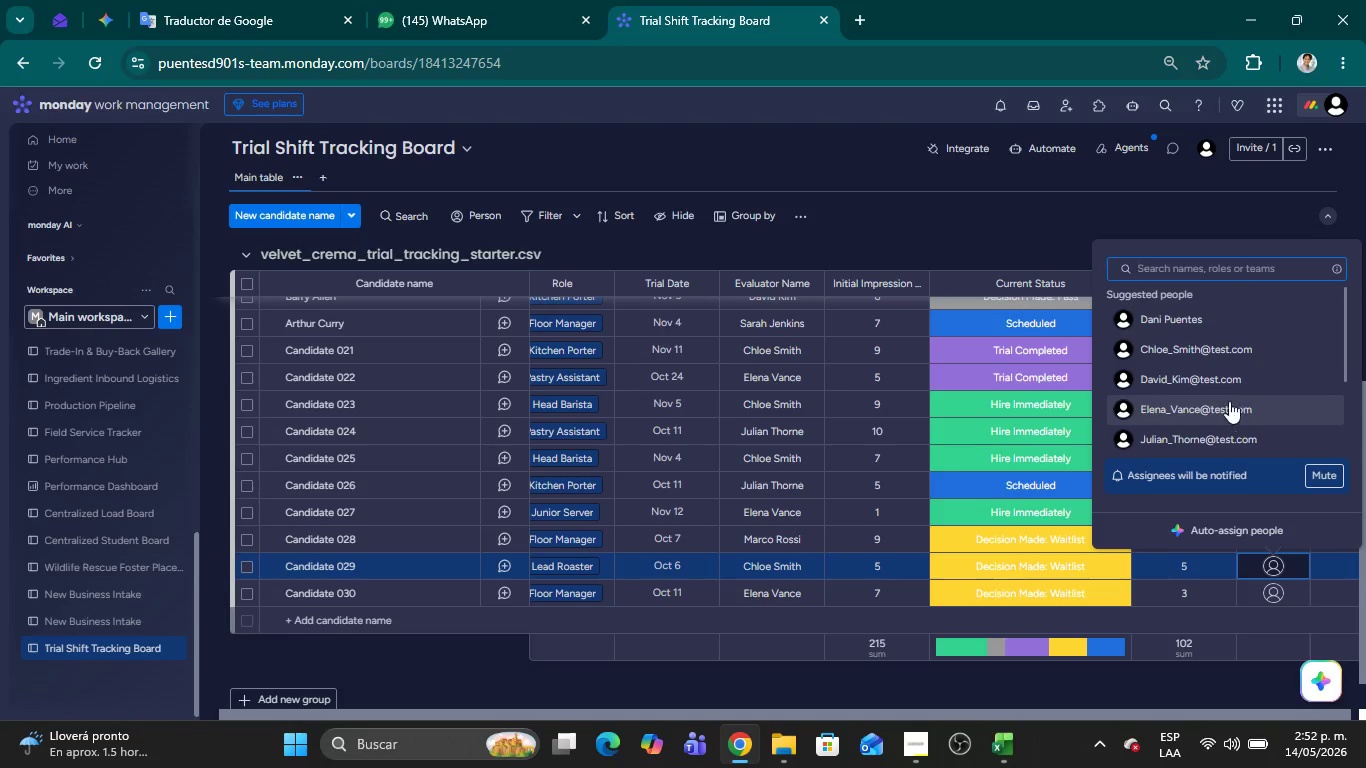 
left_click([1227, 347])
 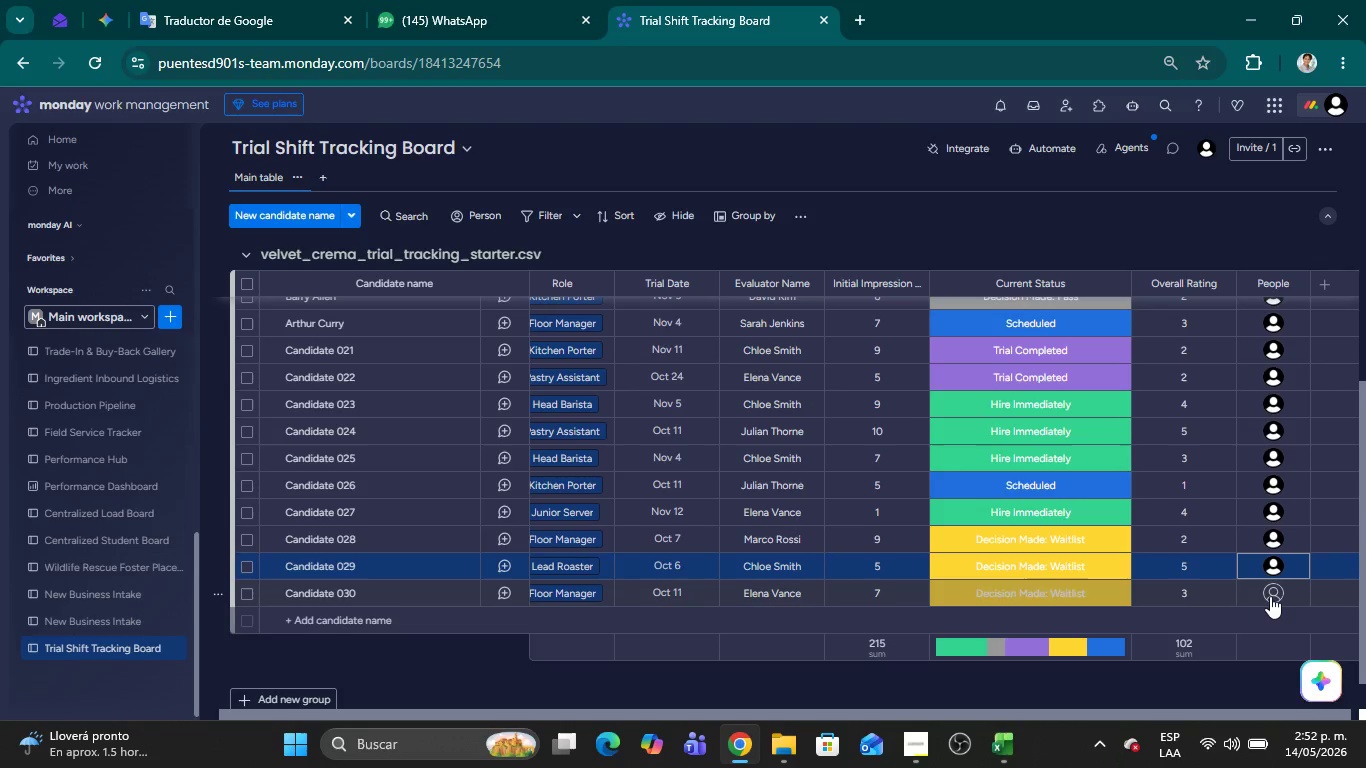 
left_click([1270, 596])
 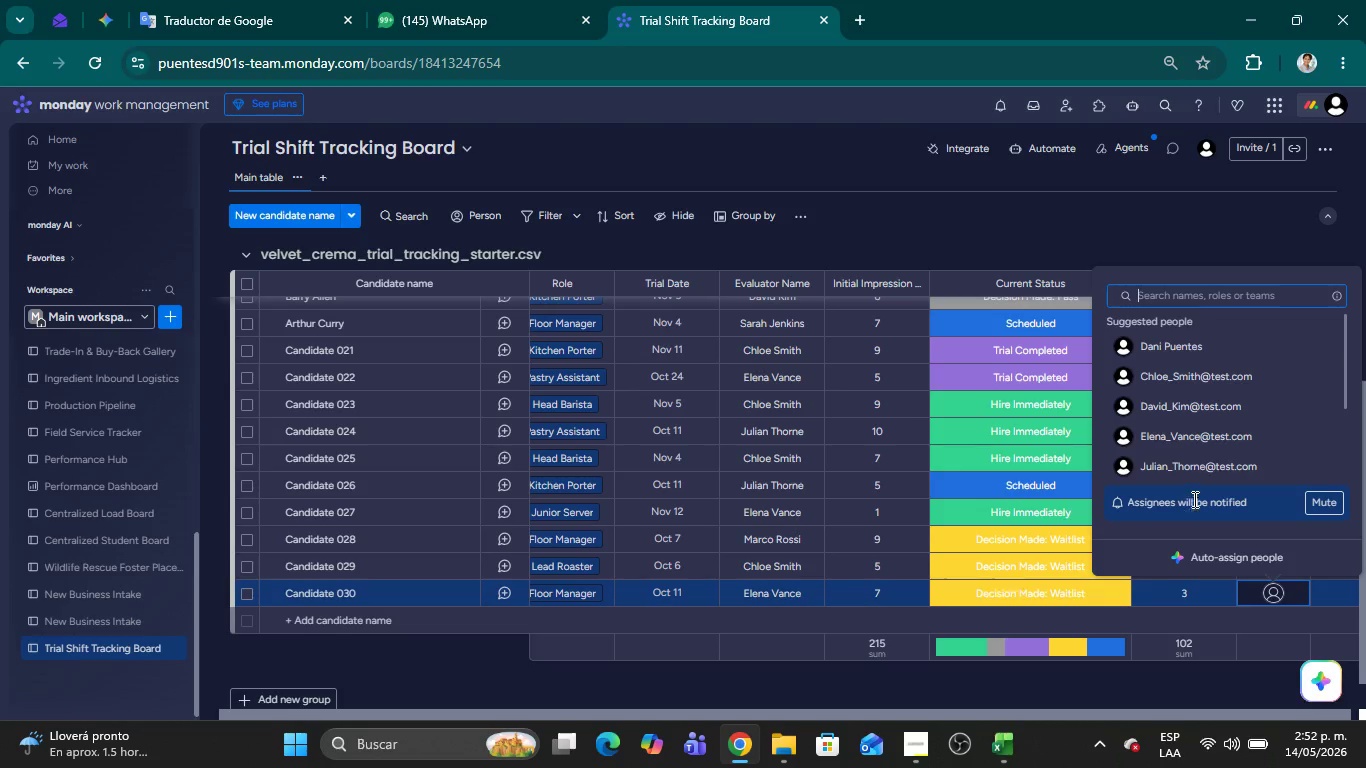 
left_click([1203, 436])
 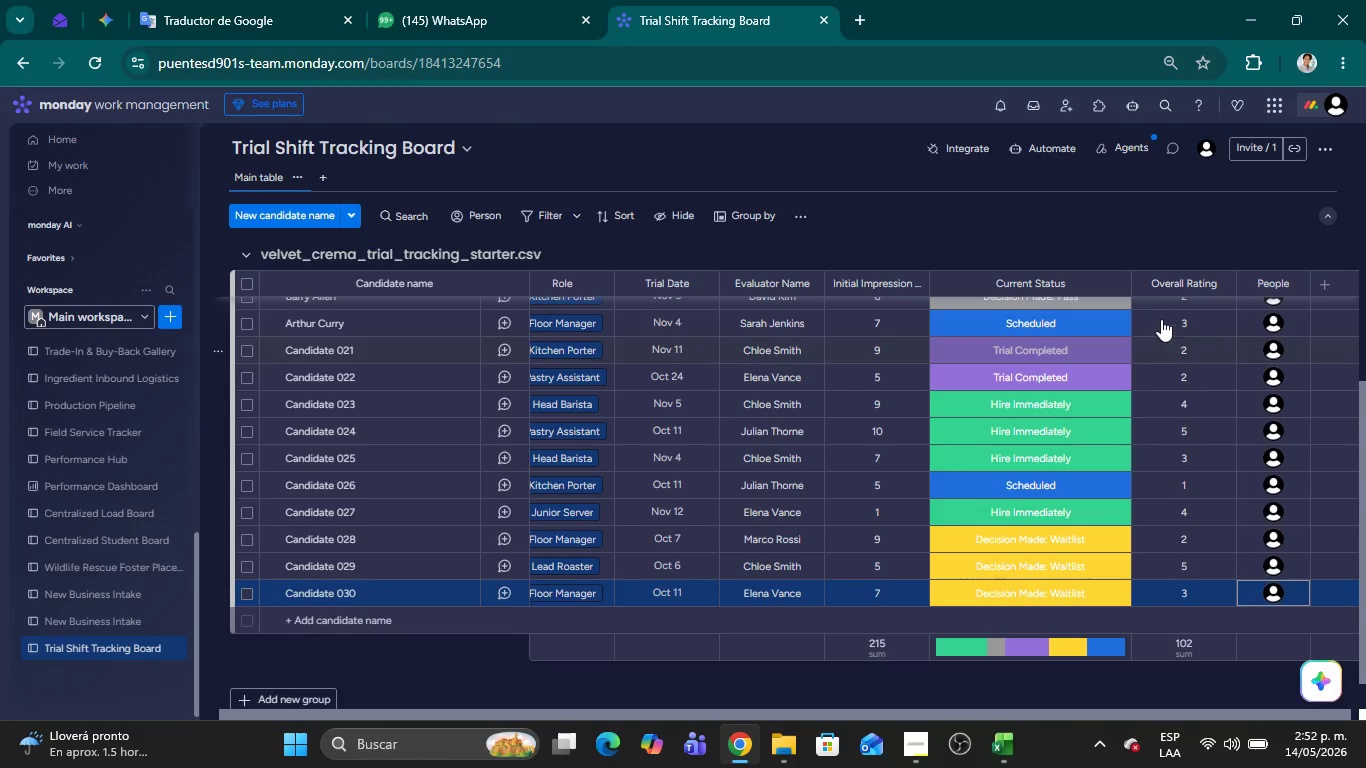 
left_click([1039, 230])
 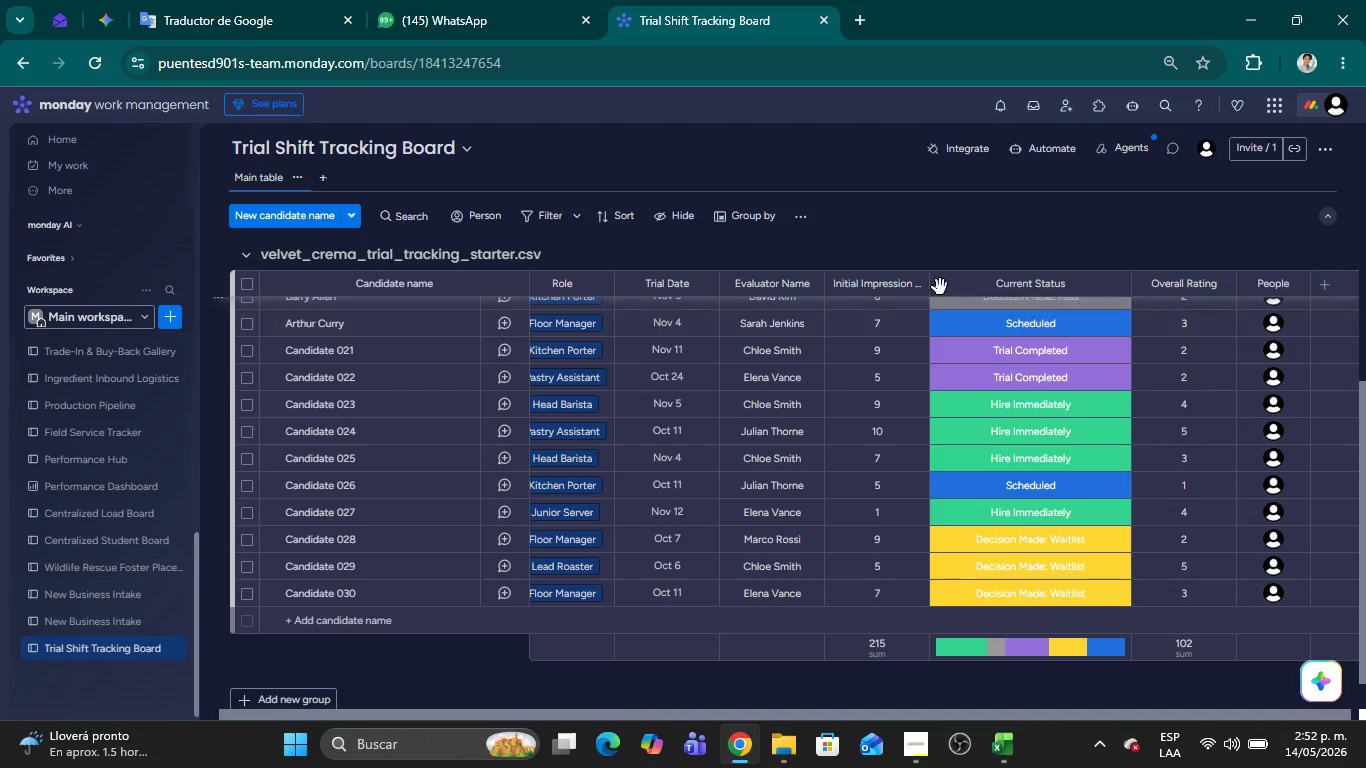 
mouse_move([803, 293])
 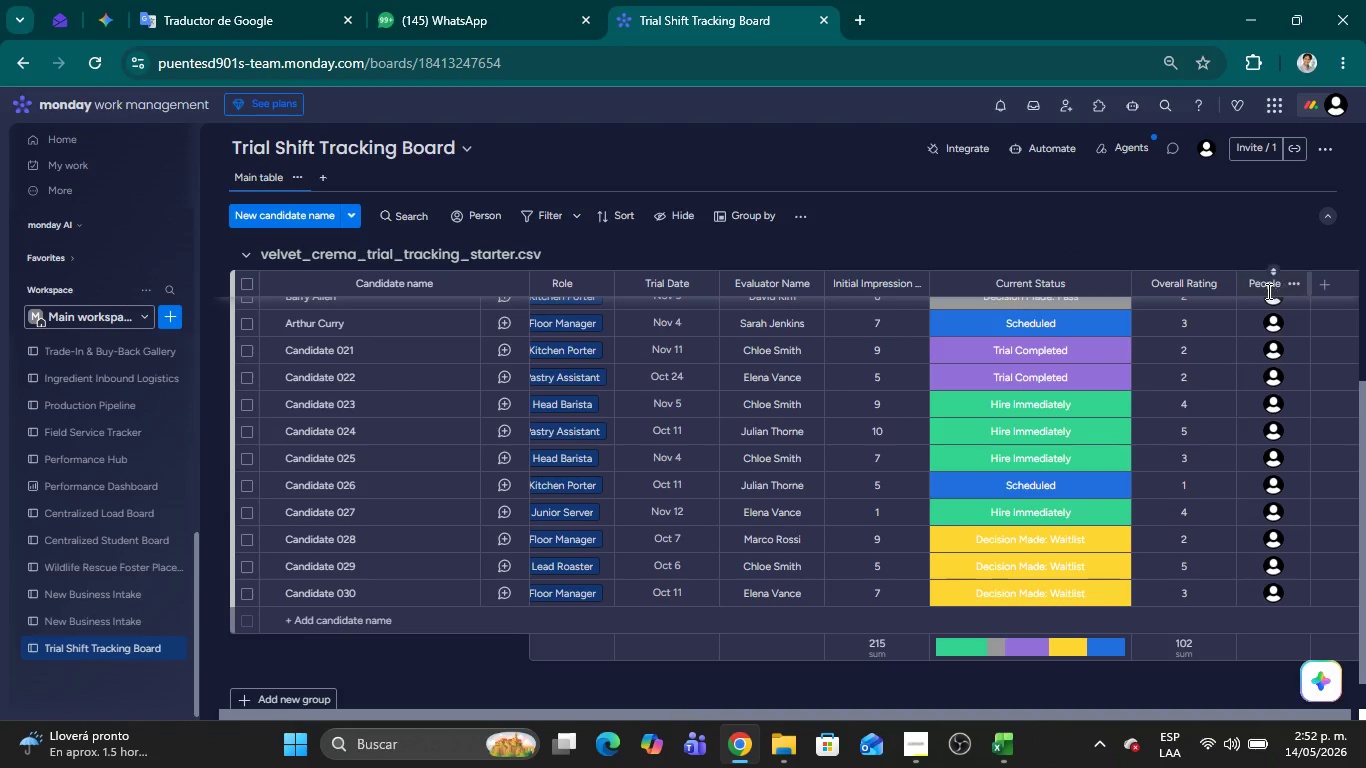 
double_click([1267, 291])
 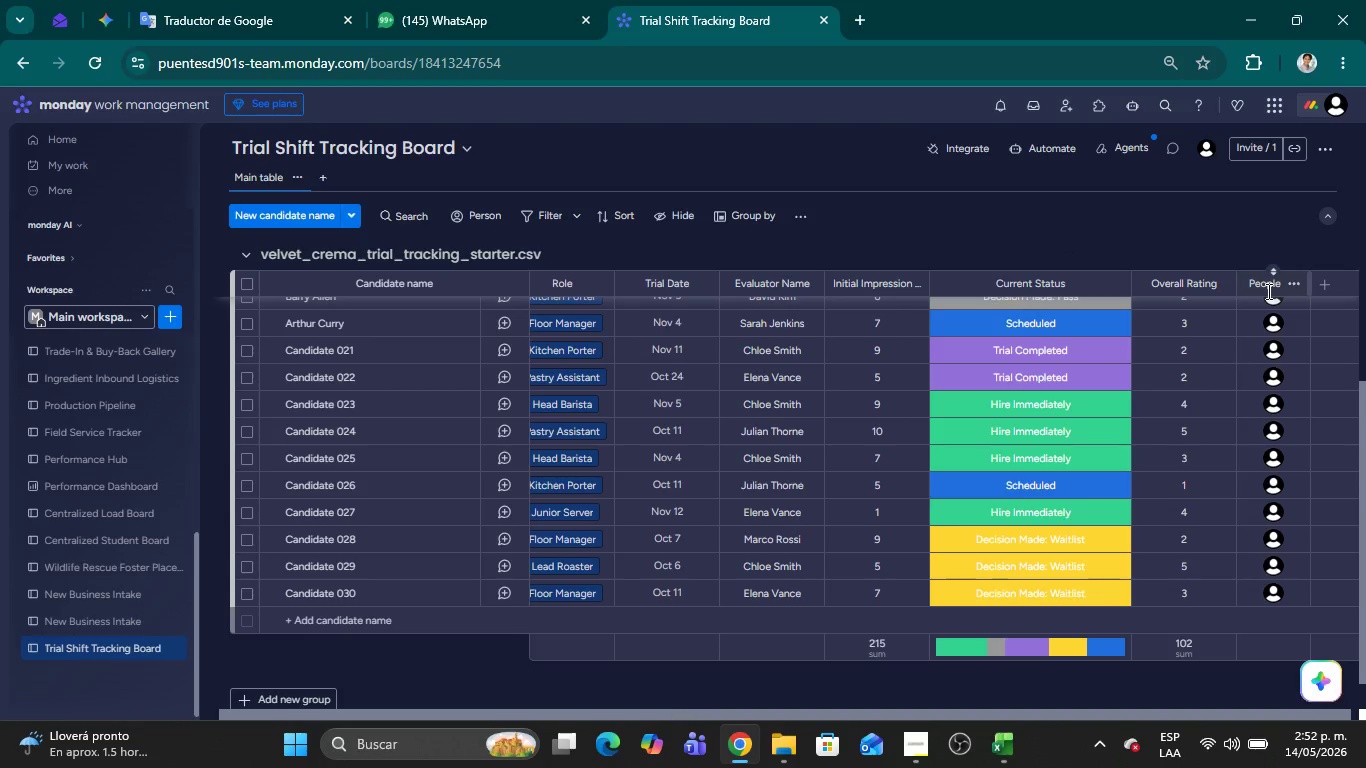 
double_click([1267, 291])
 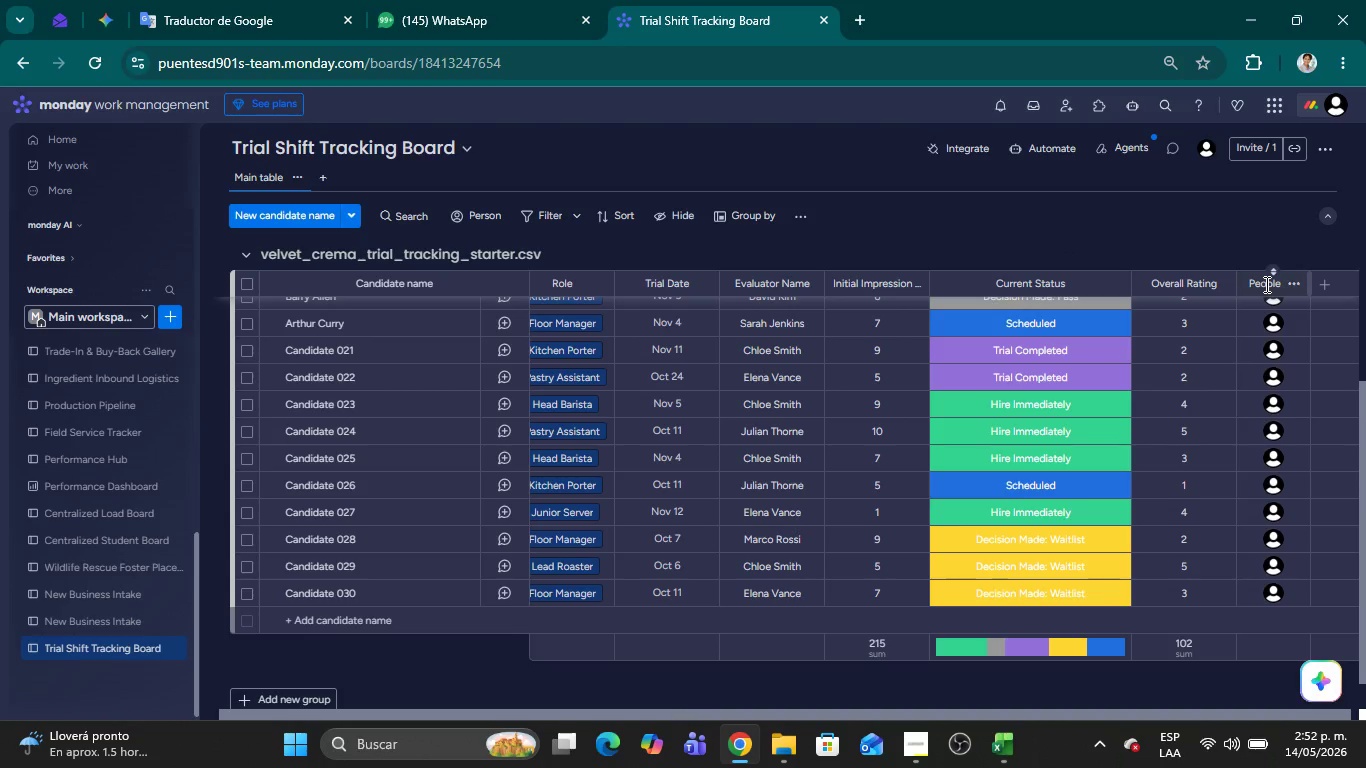 
double_click([1265, 284])
 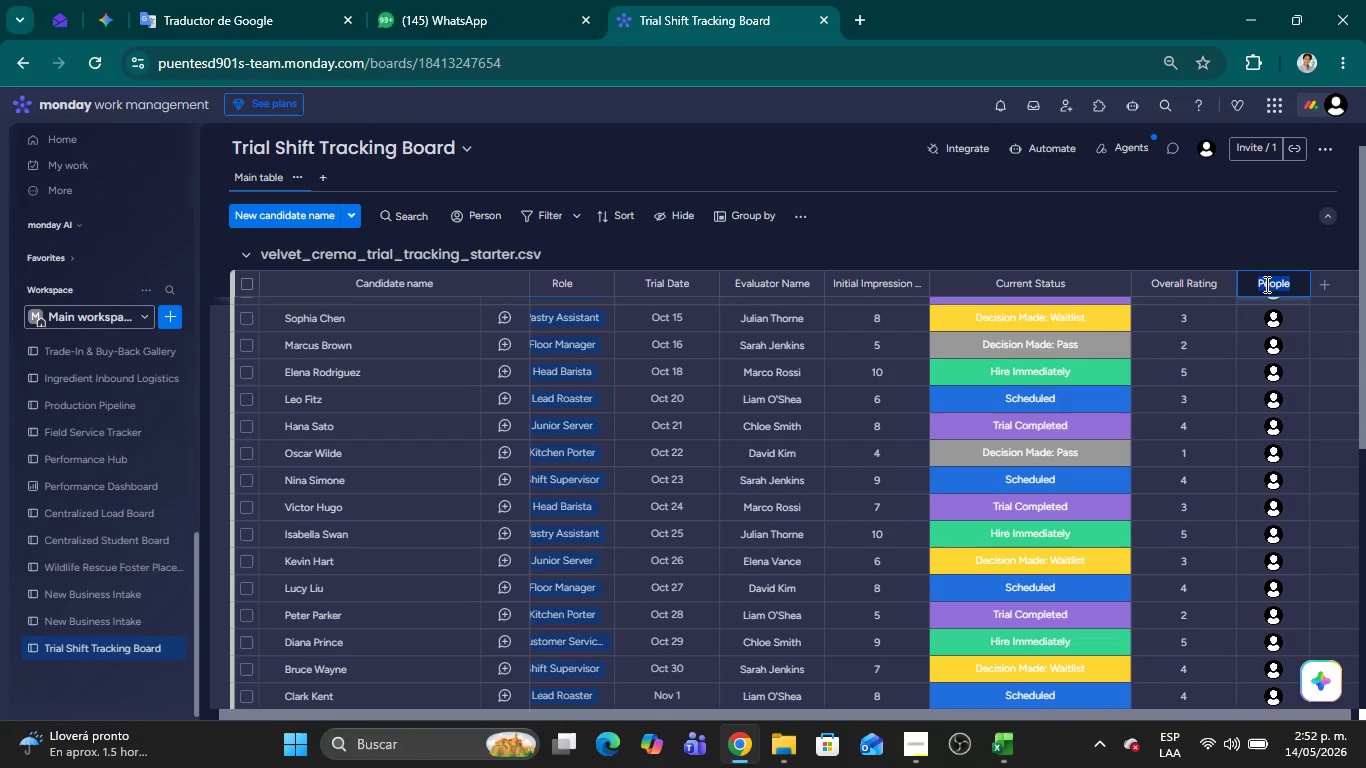 
type(Eva)
 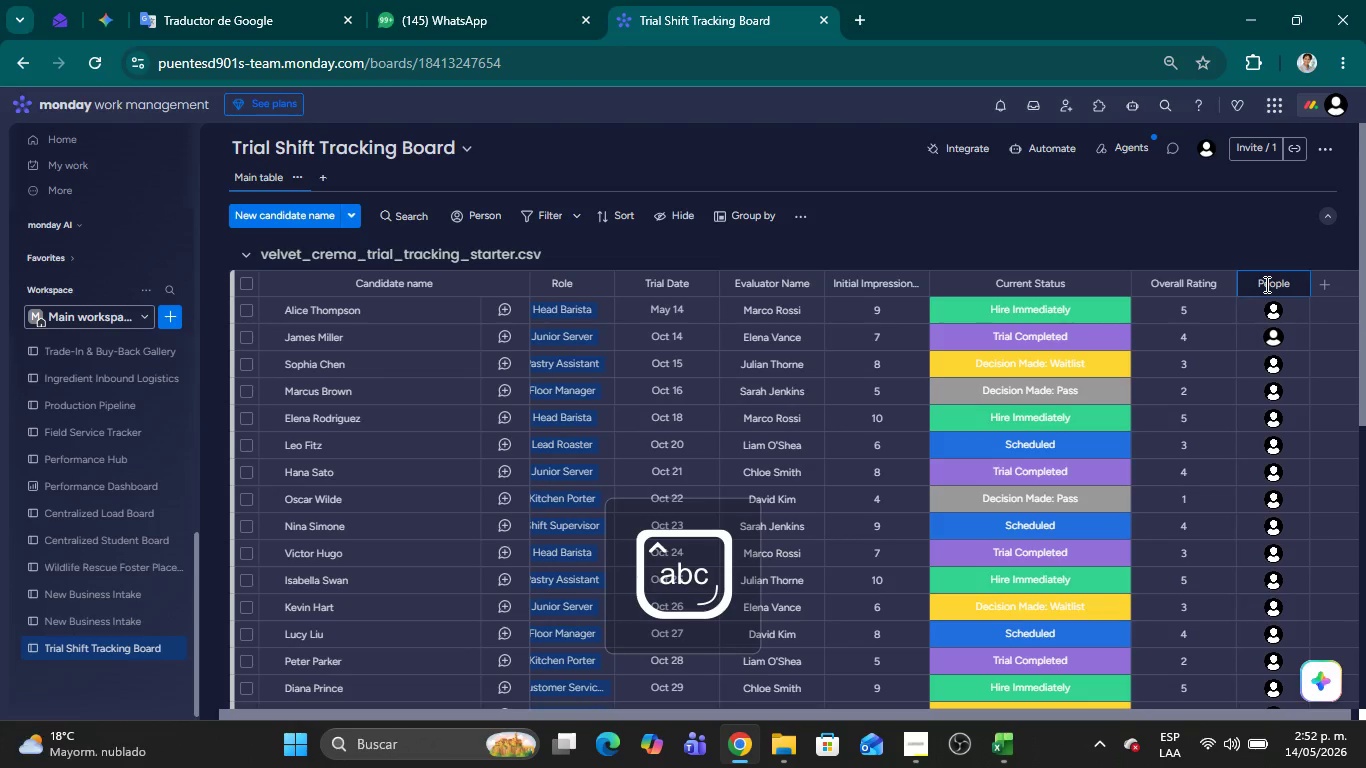 
double_click([1265, 284])
 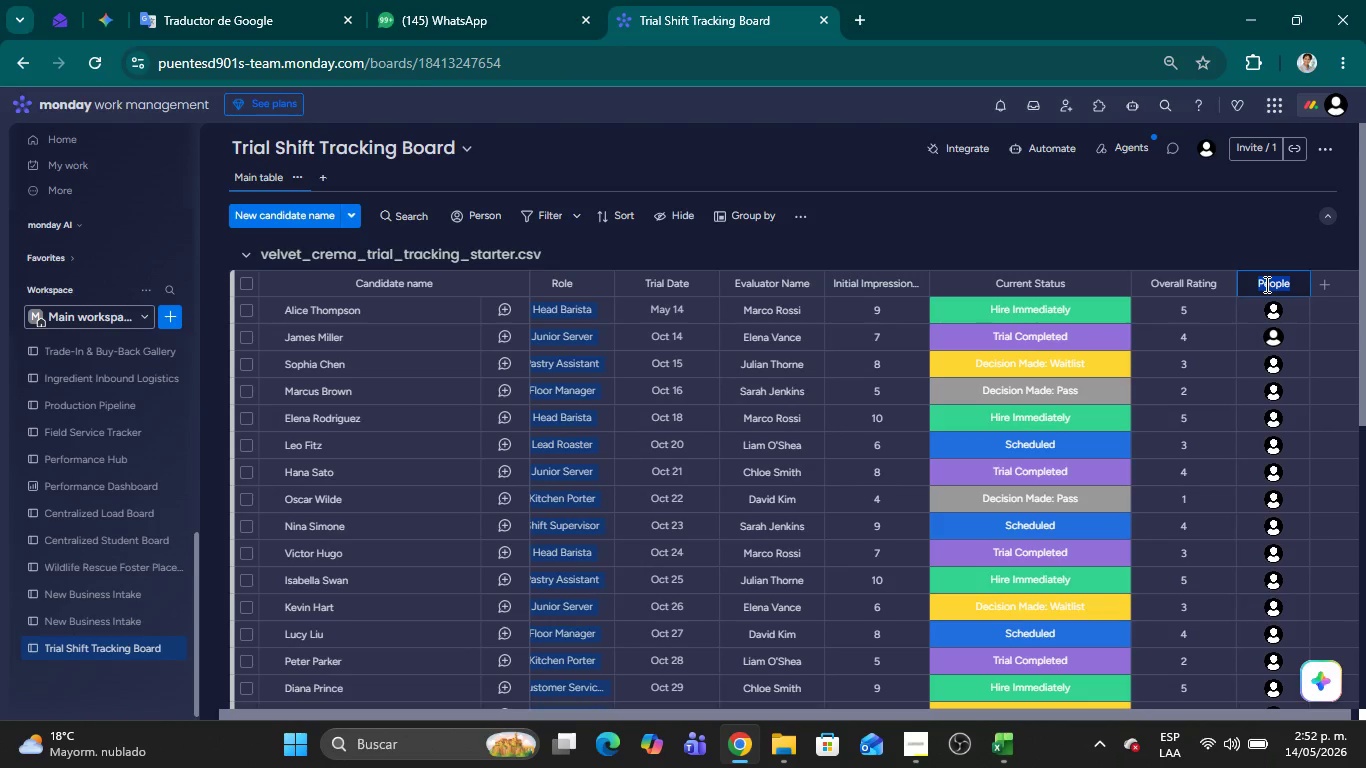 
type(Evaluator Name)
 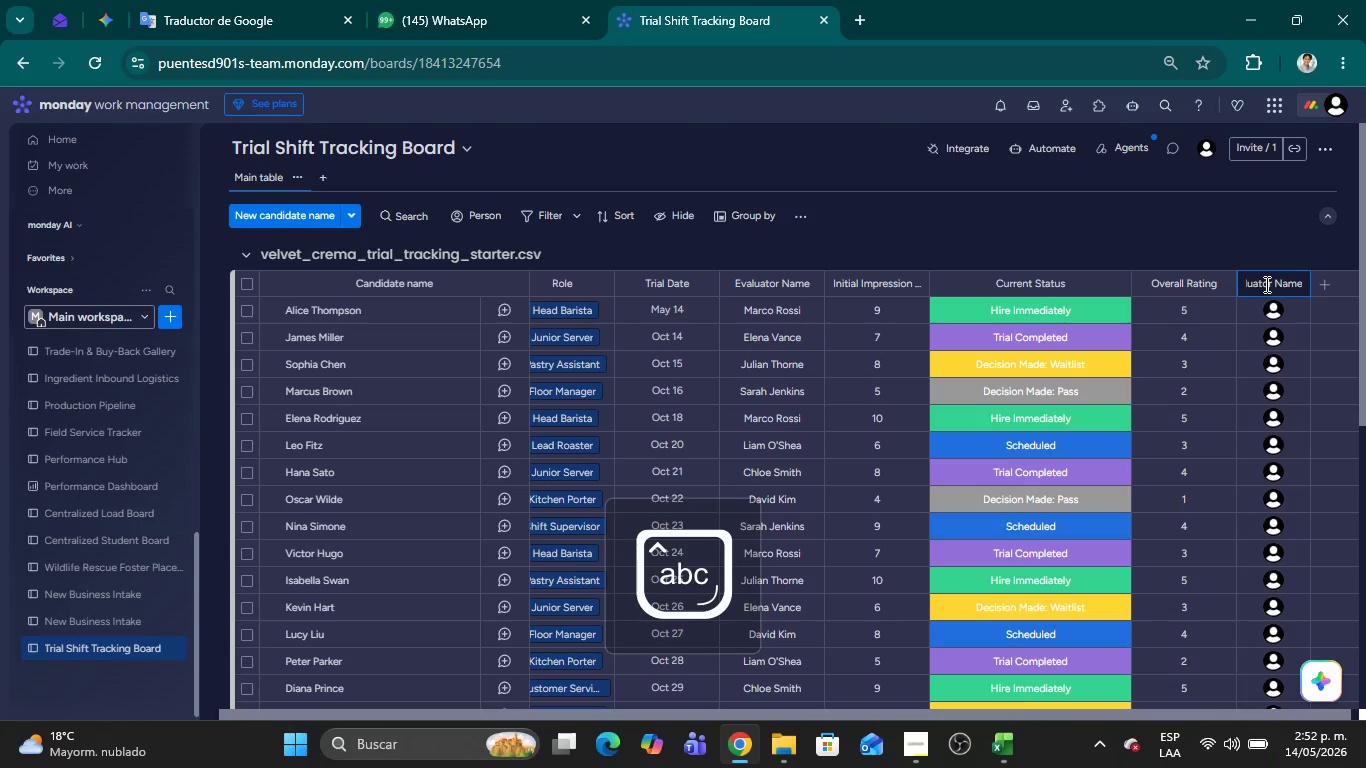 
left_click_drag(start_coordinate=[1180, 232], to_coordinate=[1172, 232])
 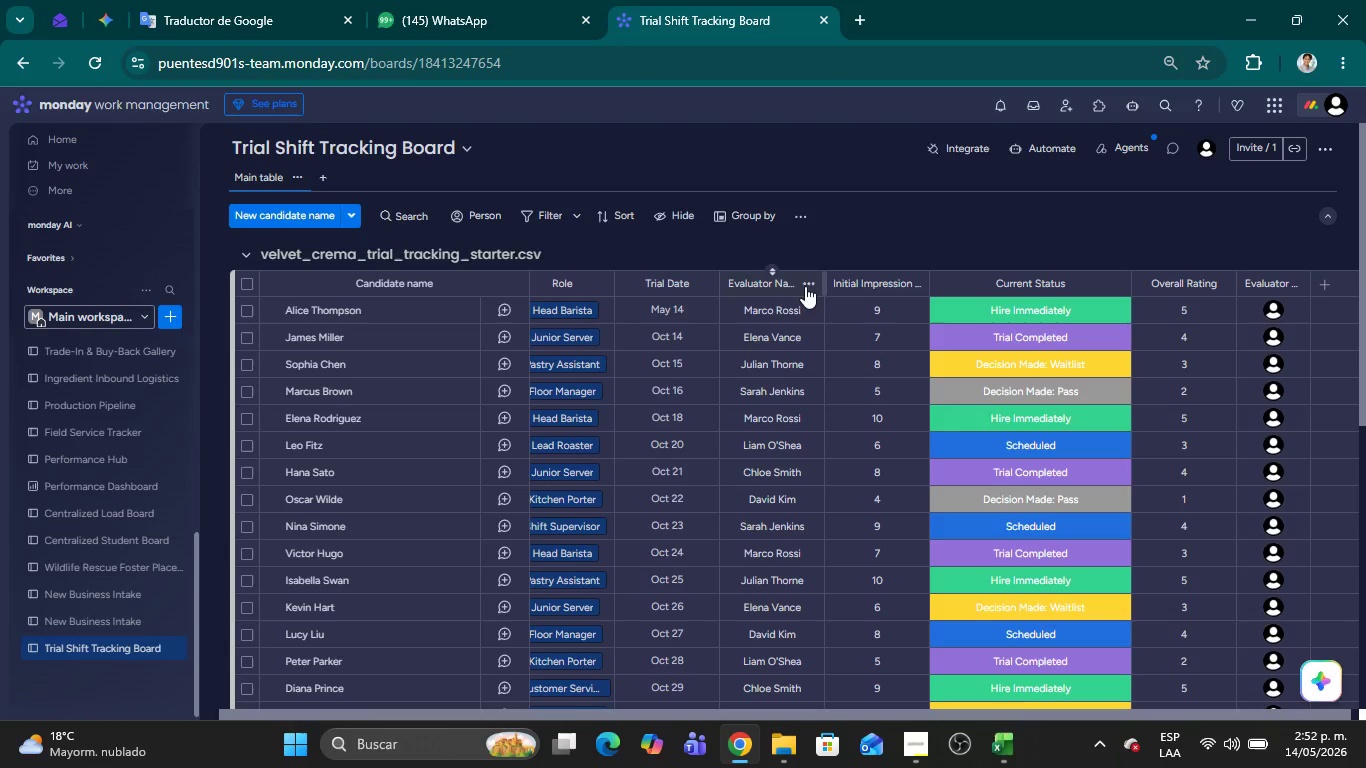 
left_click([811, 289])
 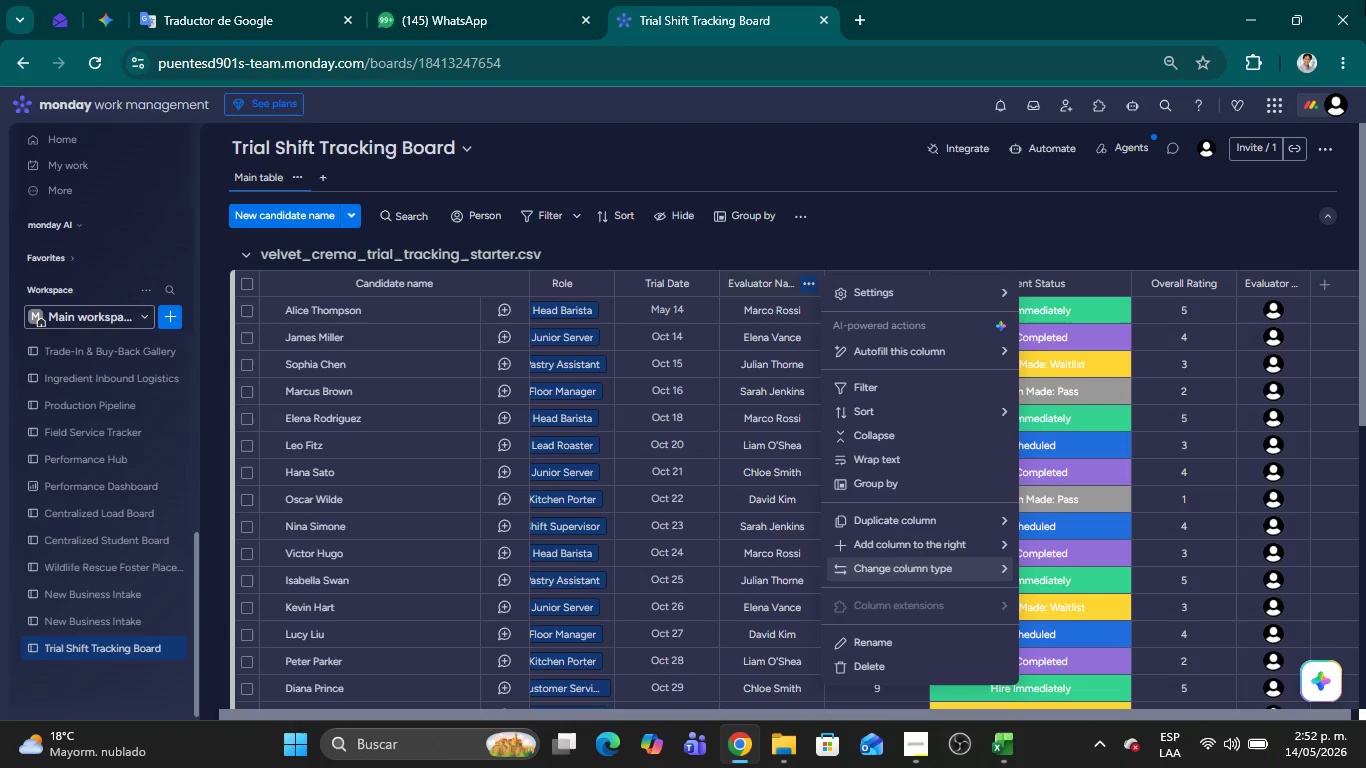 
left_click([1034, 222])
 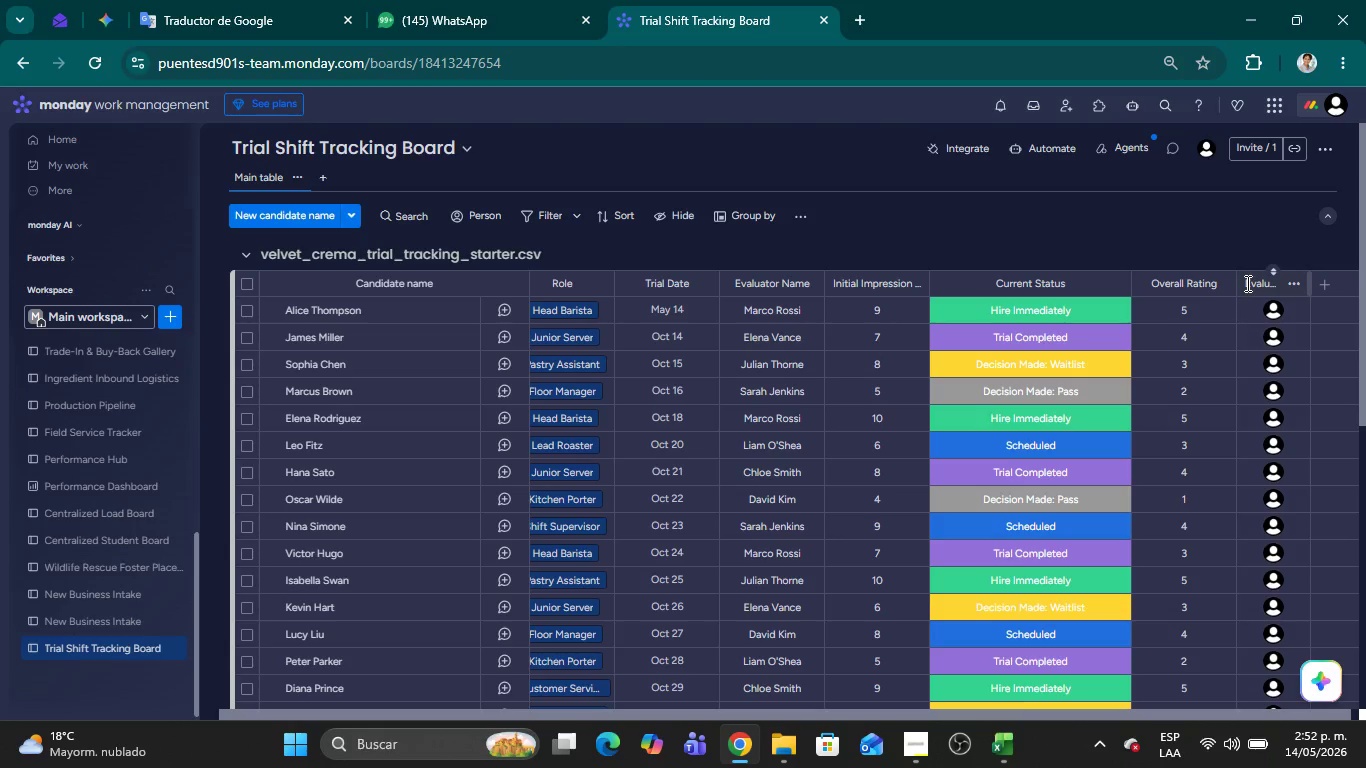 
wait(5.66)
 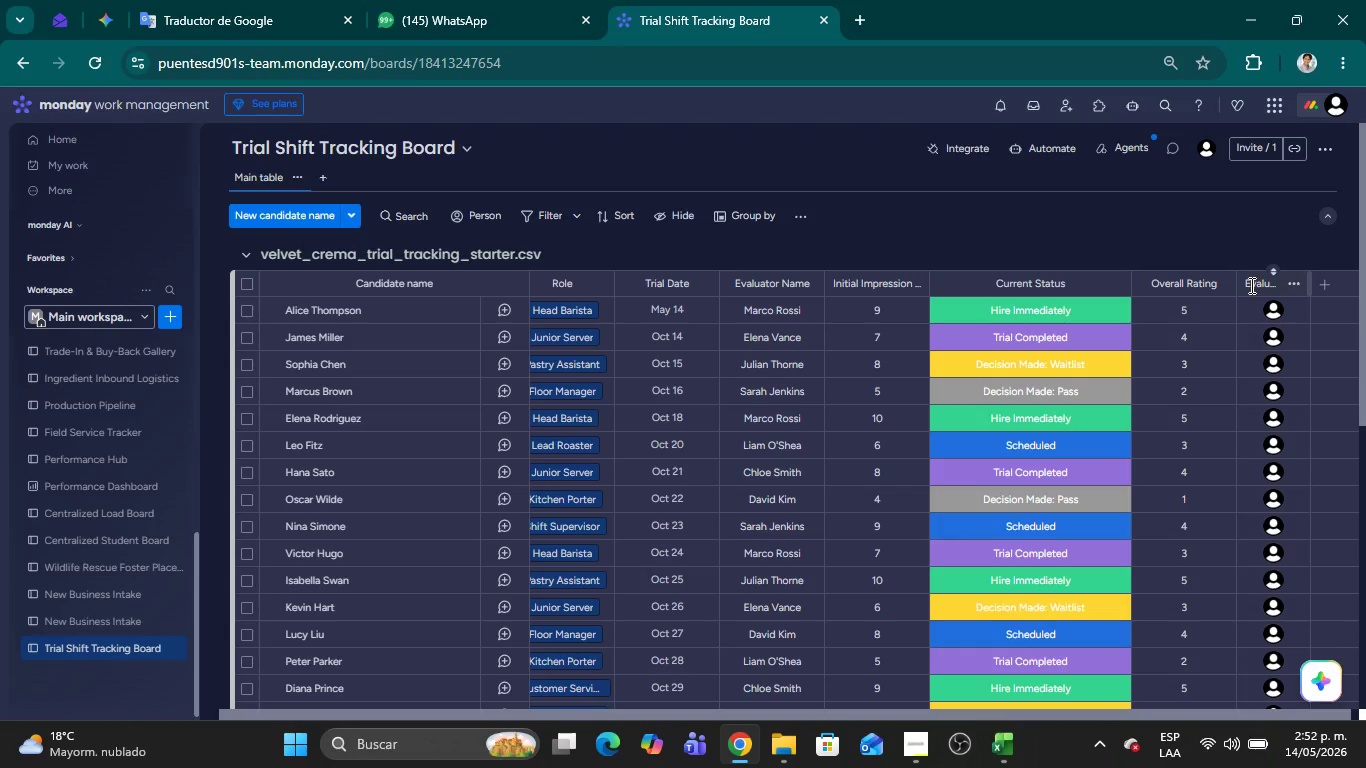 
left_click_drag(start_coordinate=[1246, 278], to_coordinate=[869, 294])
 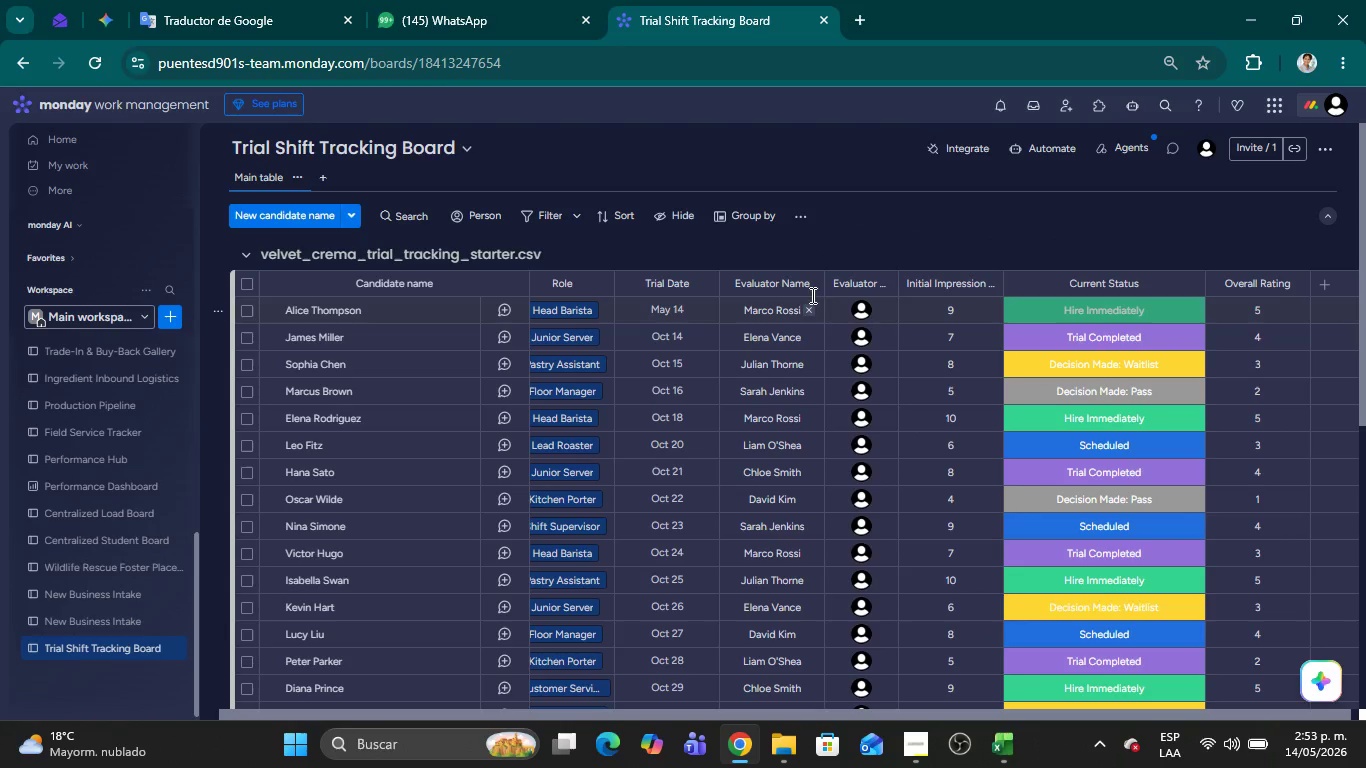 
left_click([809, 279])
 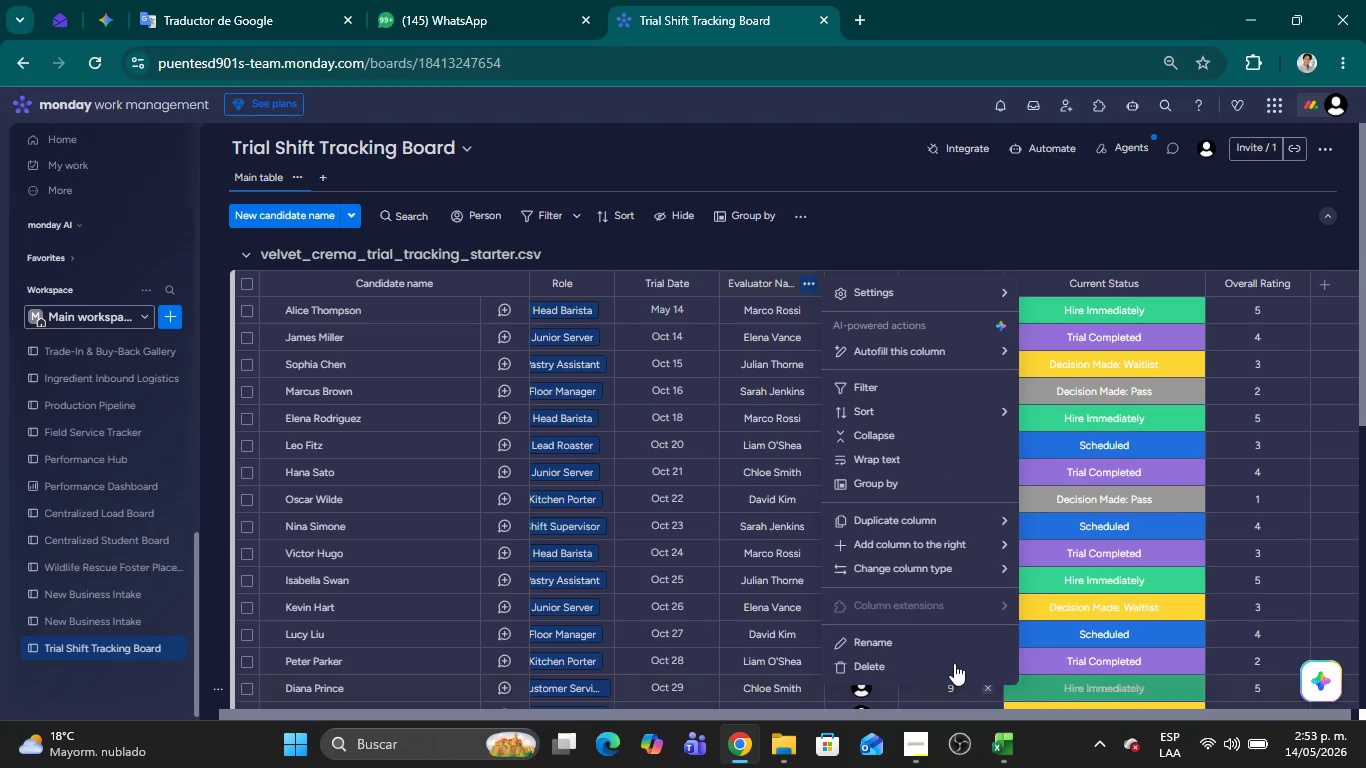 
left_click([918, 666])
 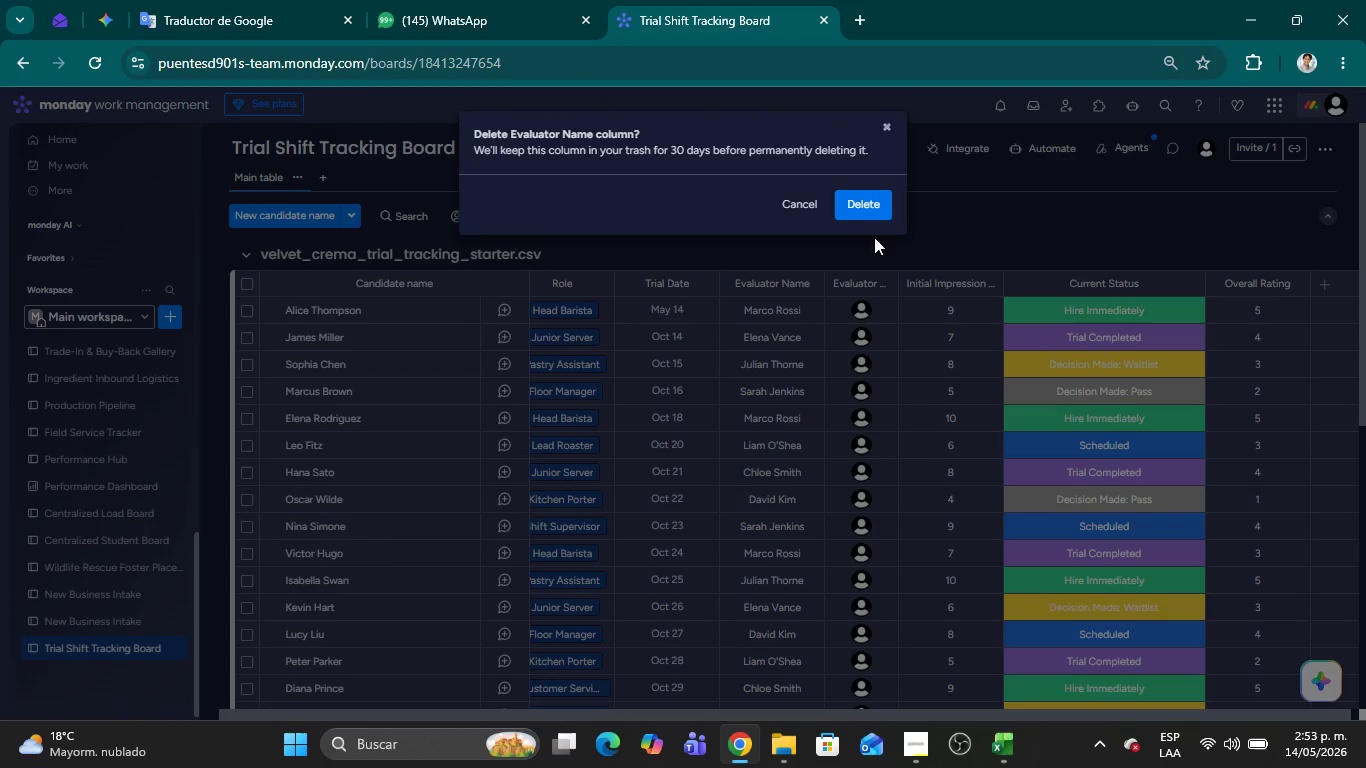 
left_click([863, 218])
 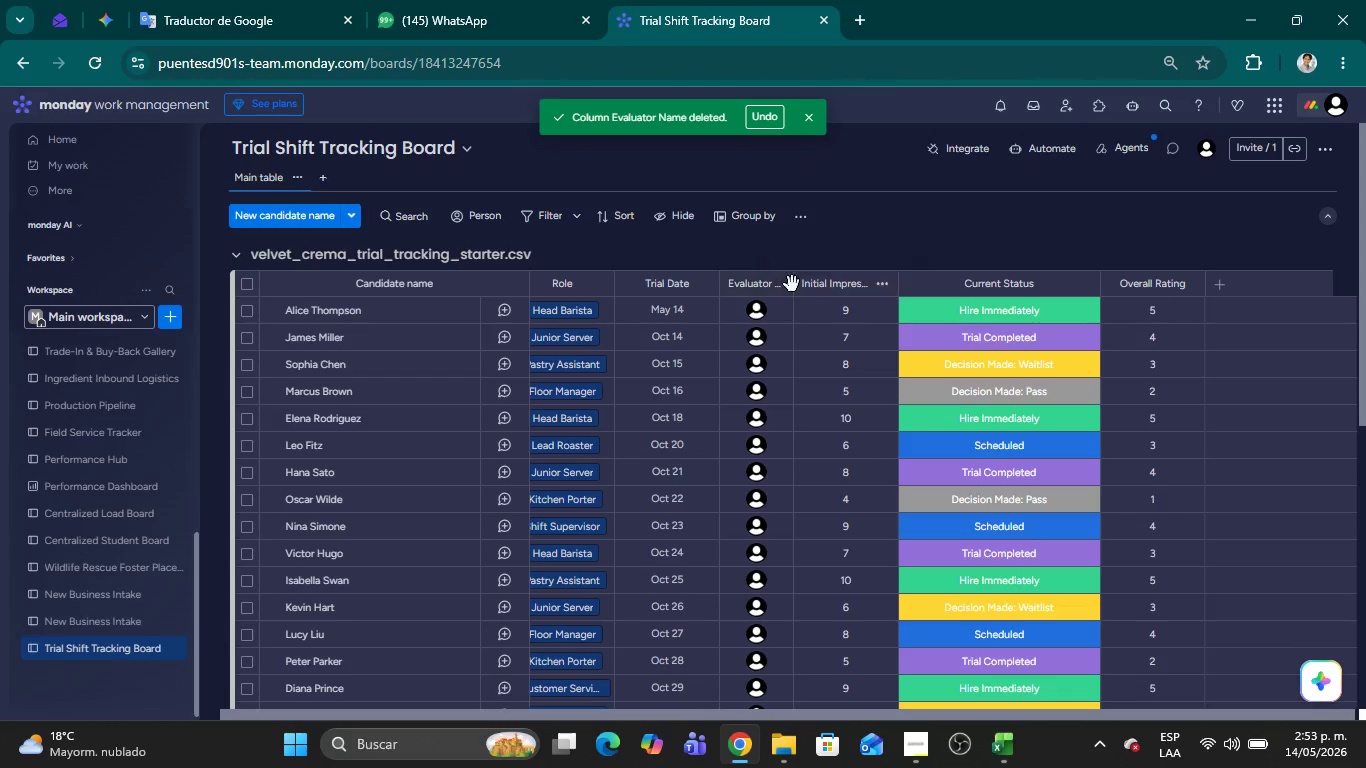 
left_click_drag(start_coordinate=[792, 284], to_coordinate=[872, 290])
 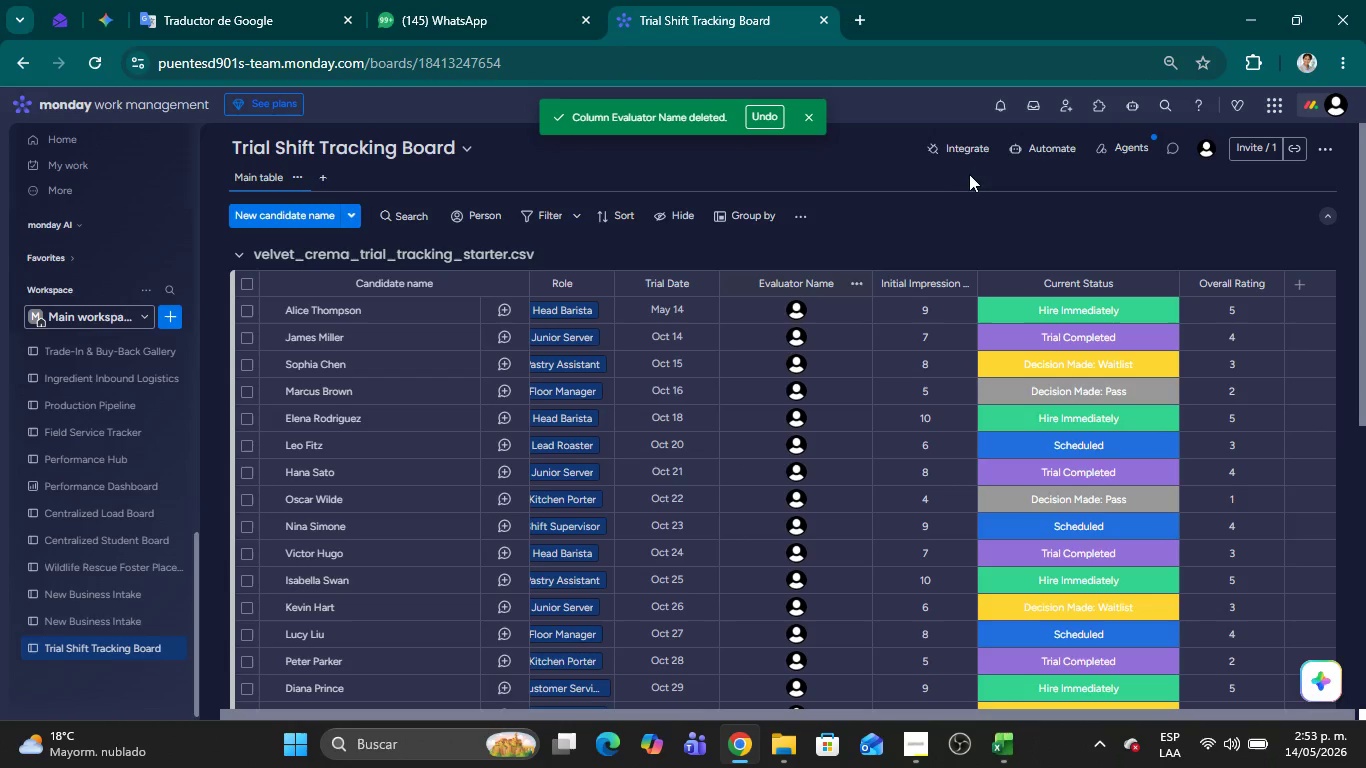 
left_click([982, 200])
 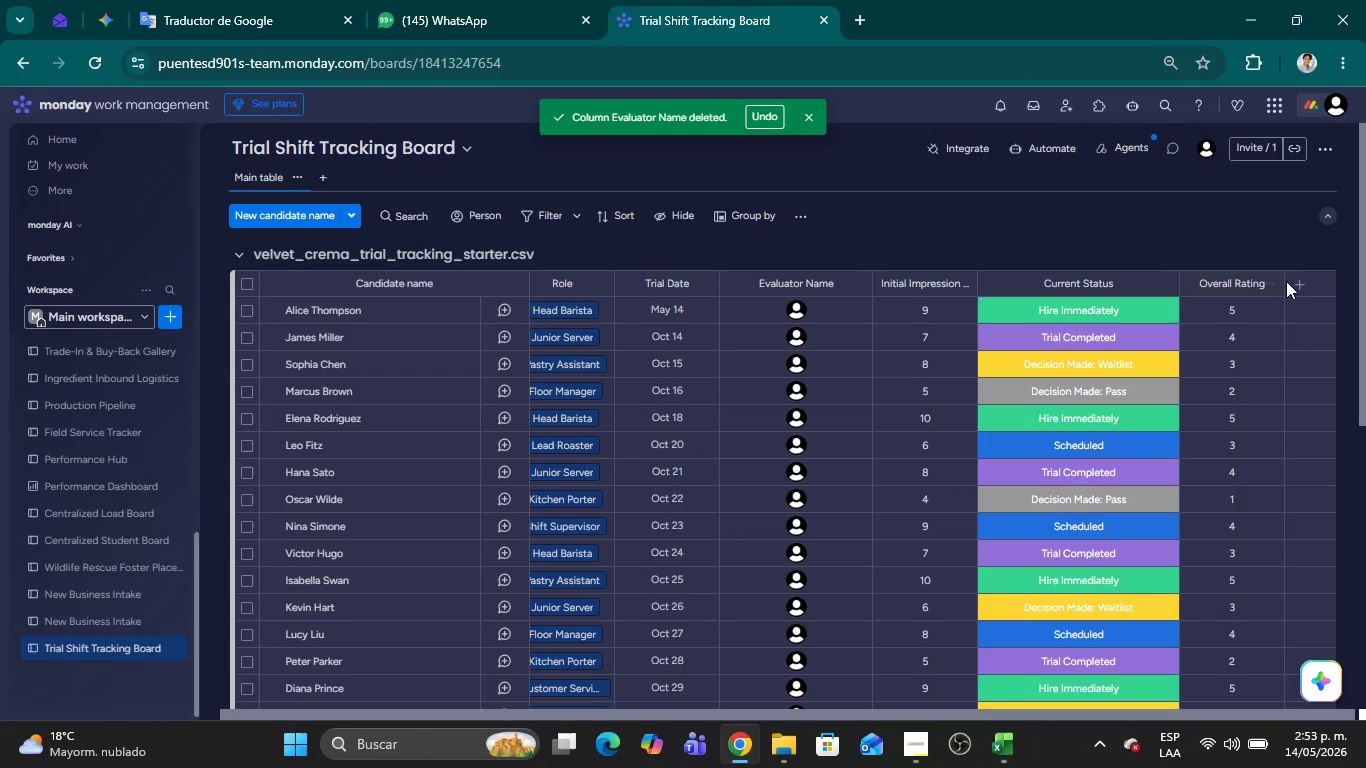 
left_click([1295, 283])
 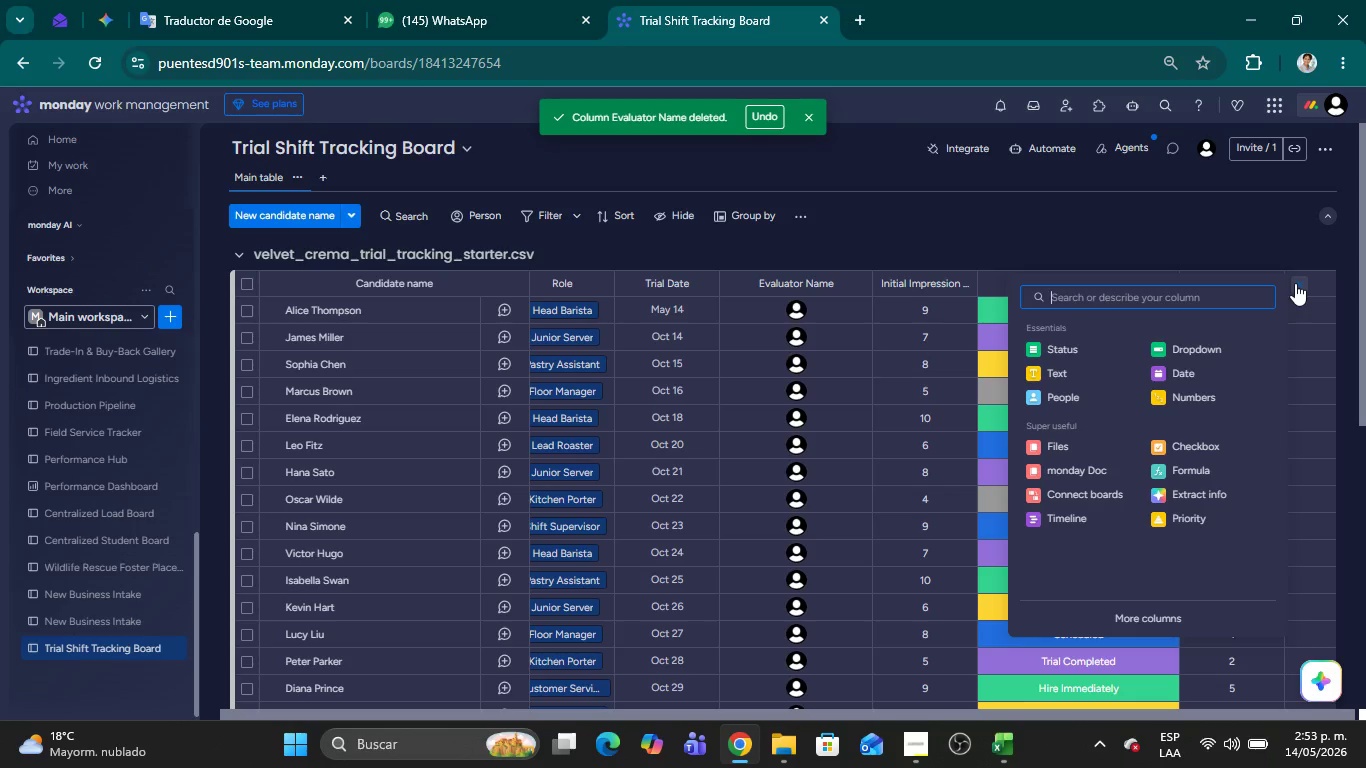 
type(rai)
 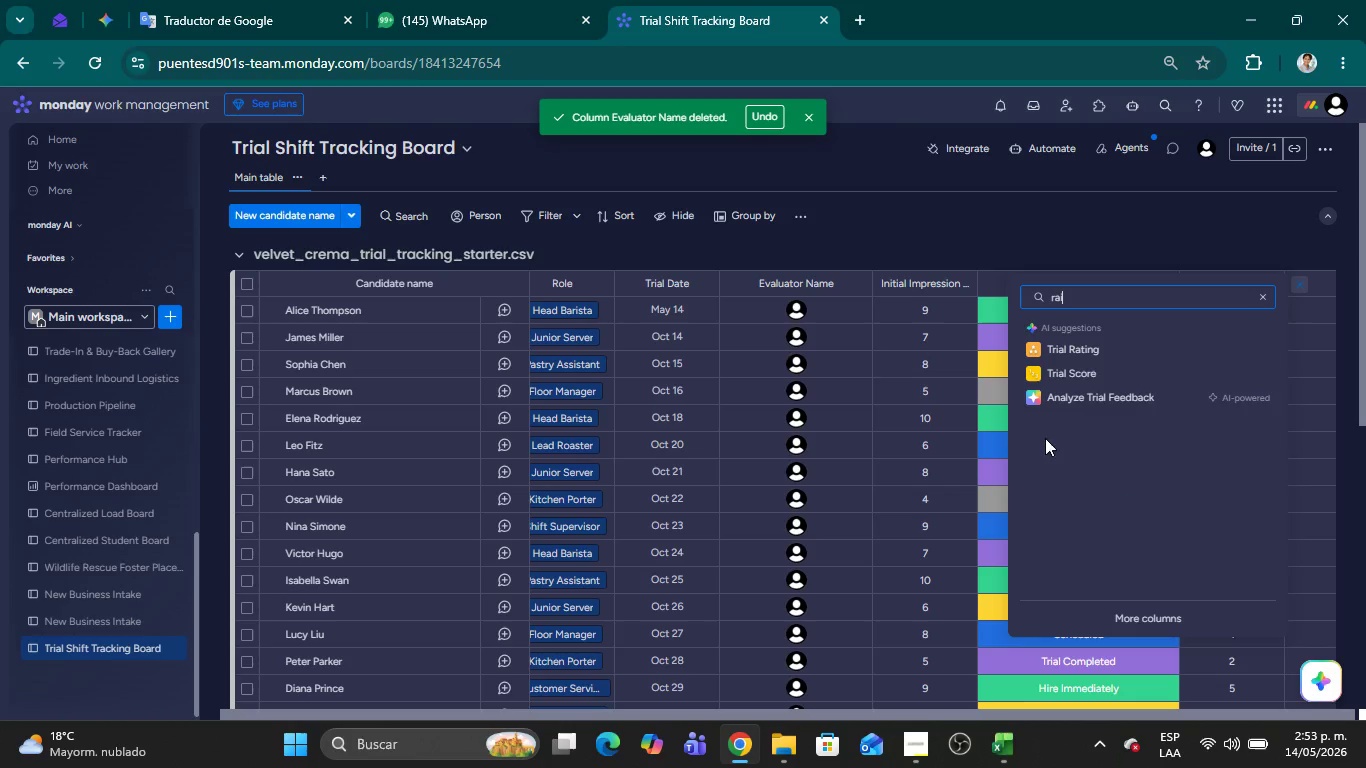 
left_click([1102, 352])
 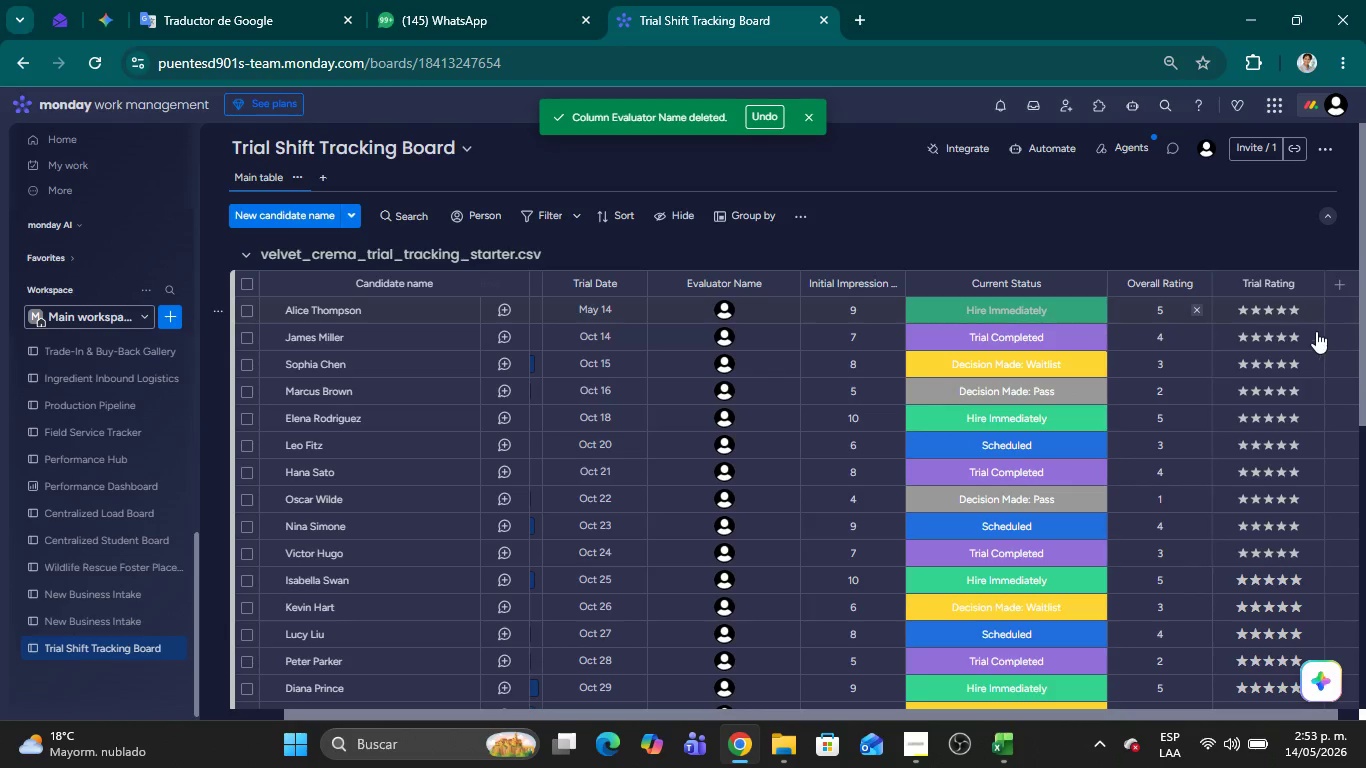 
left_click([1296, 312])
 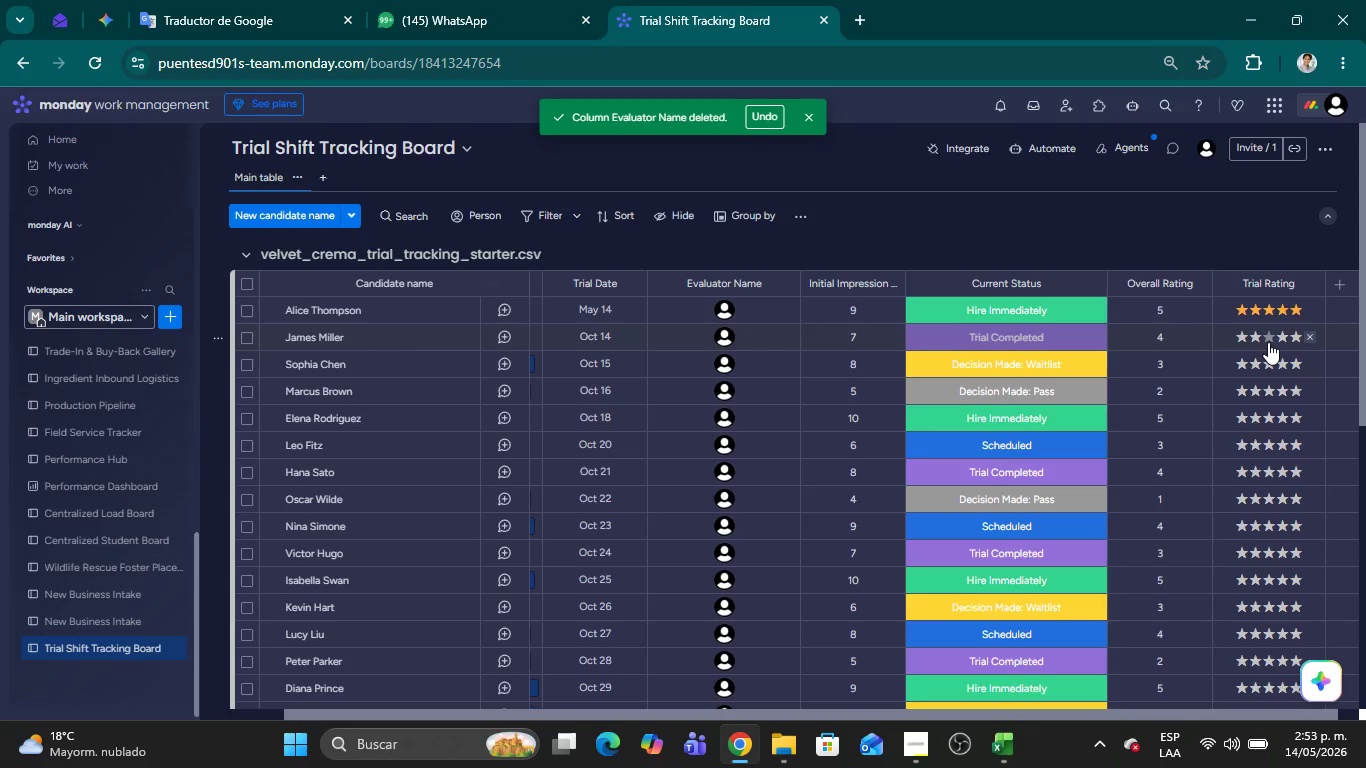 
left_click([1283, 336])
 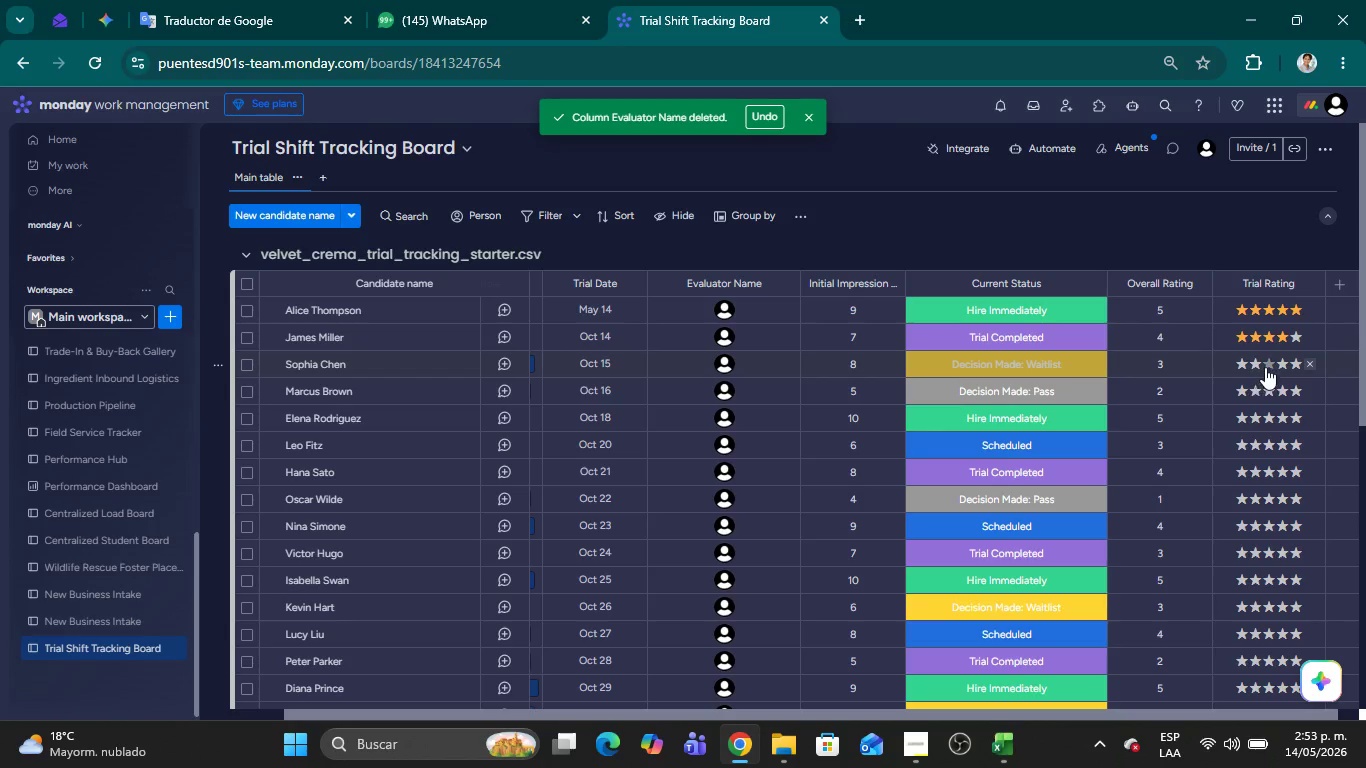 
left_click([1266, 367])
 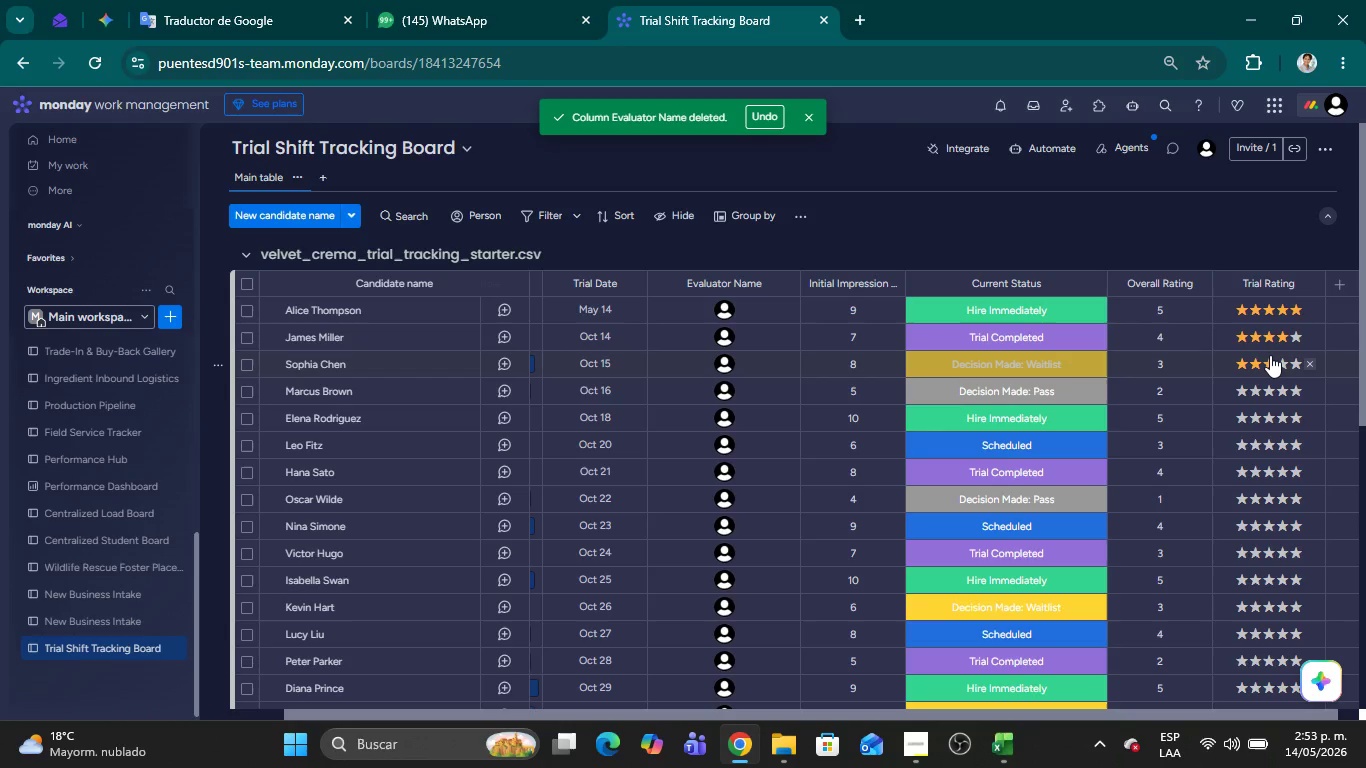 
wait(5.39)
 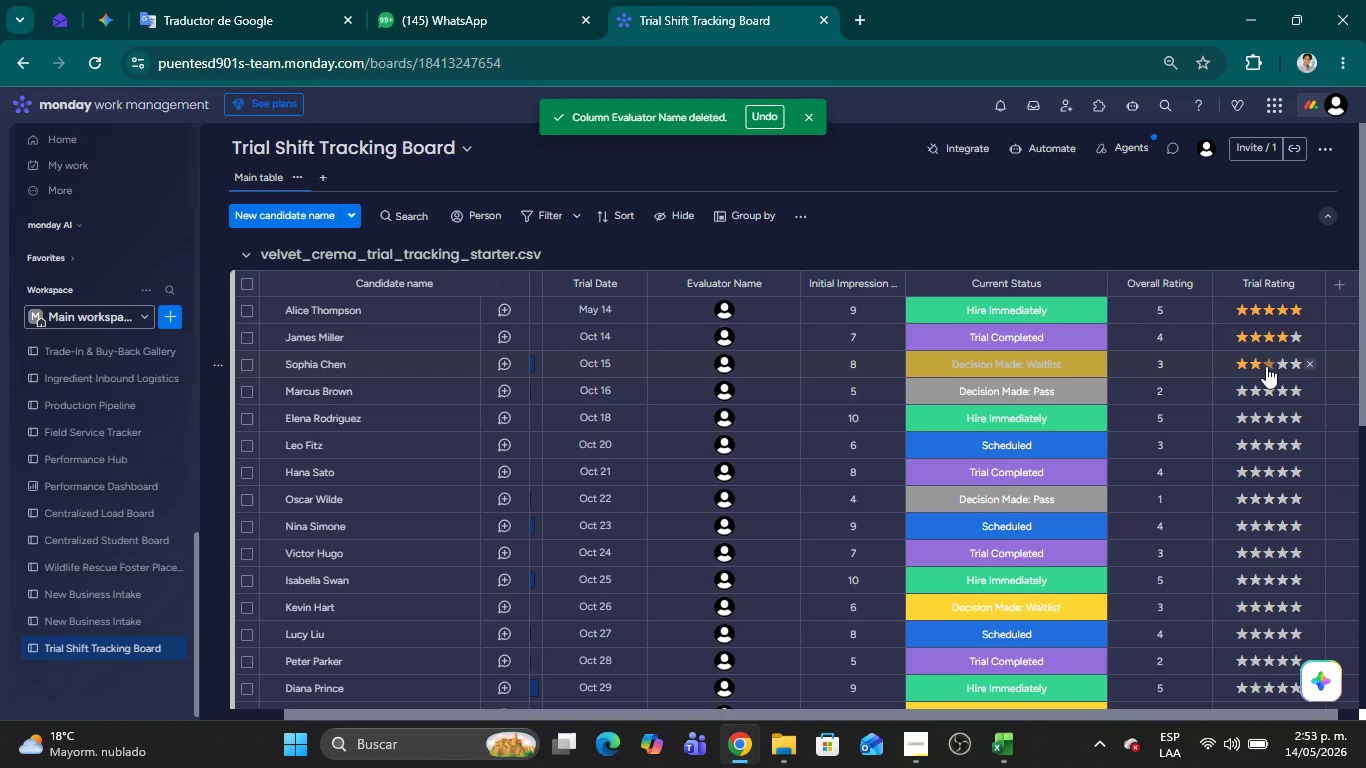 
scroll: coordinate [1270, 355], scroll_direction: down, amount: 1.0
 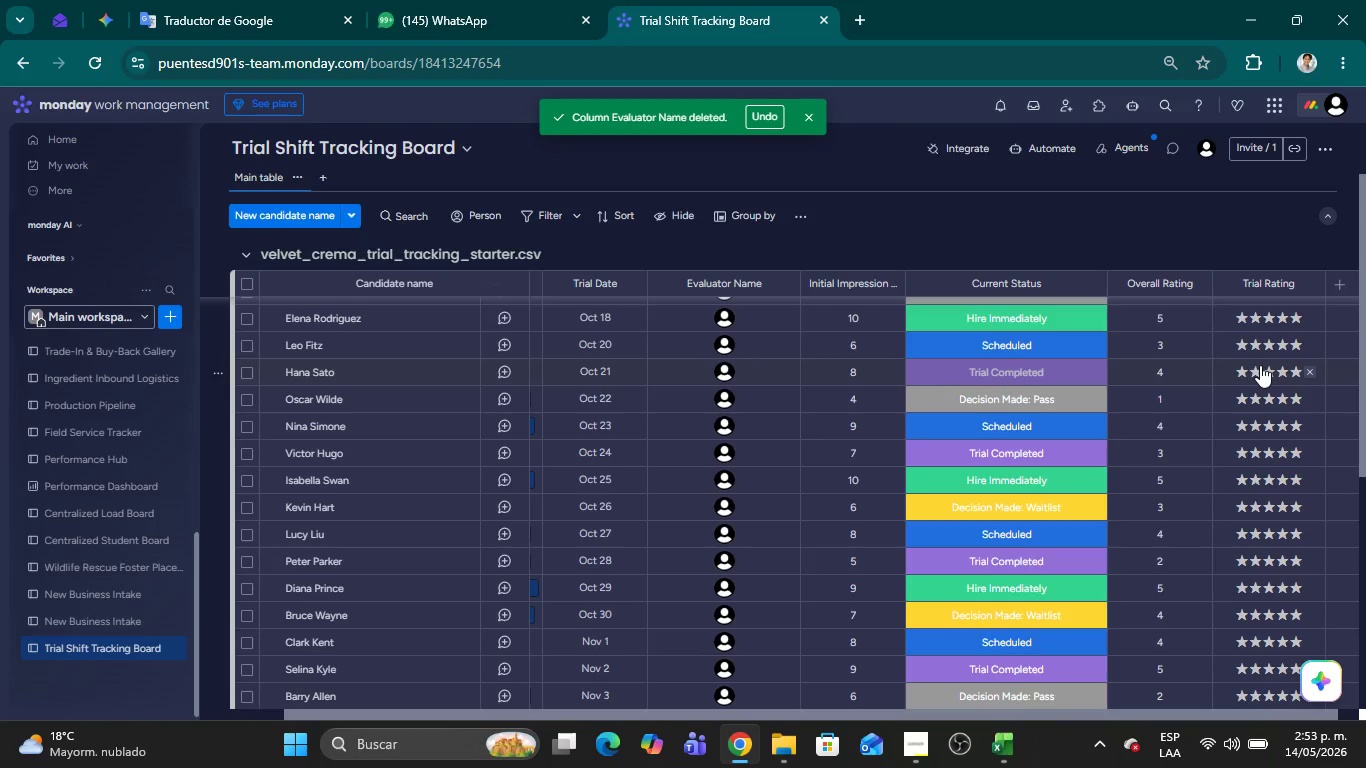 
wait(7.46)
 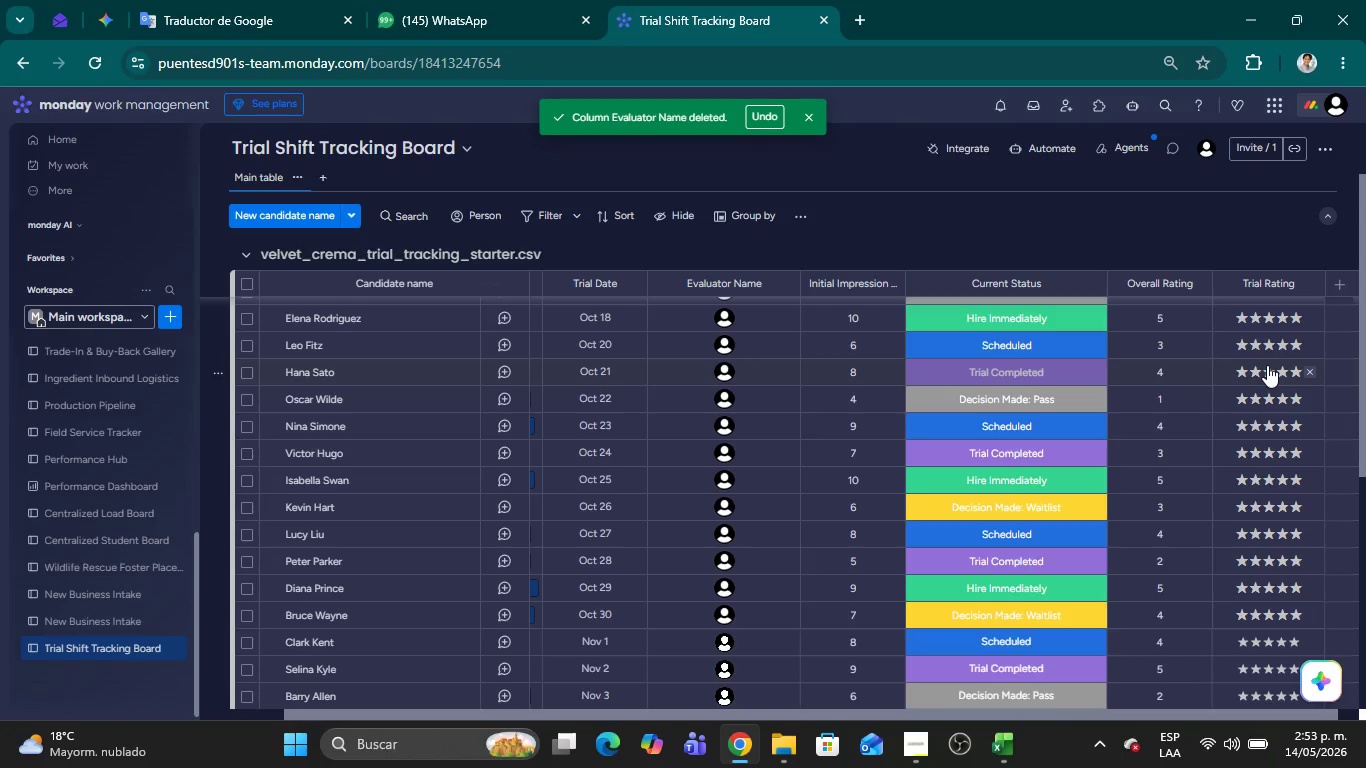 
scroll: coordinate [1278, 367], scroll_direction: up, amount: 1.0
 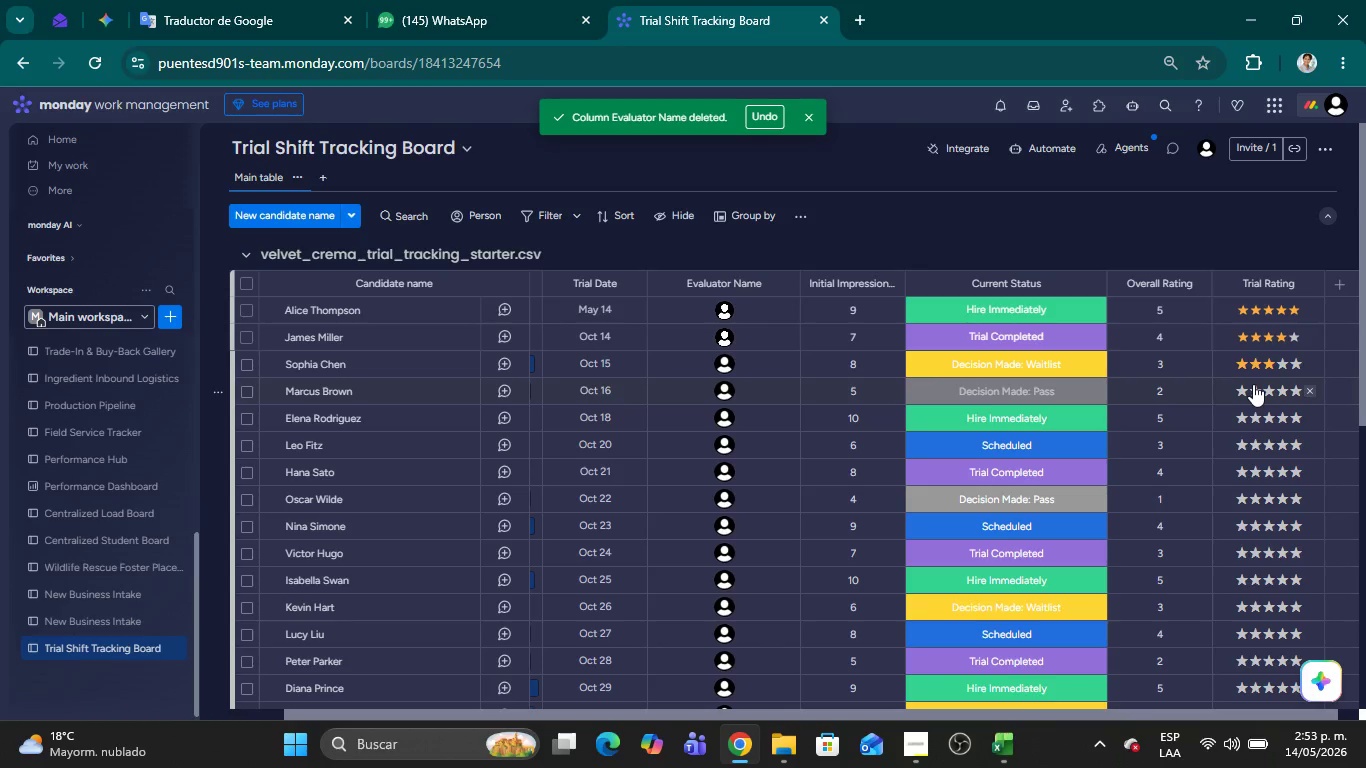 
left_click([1254, 385])
 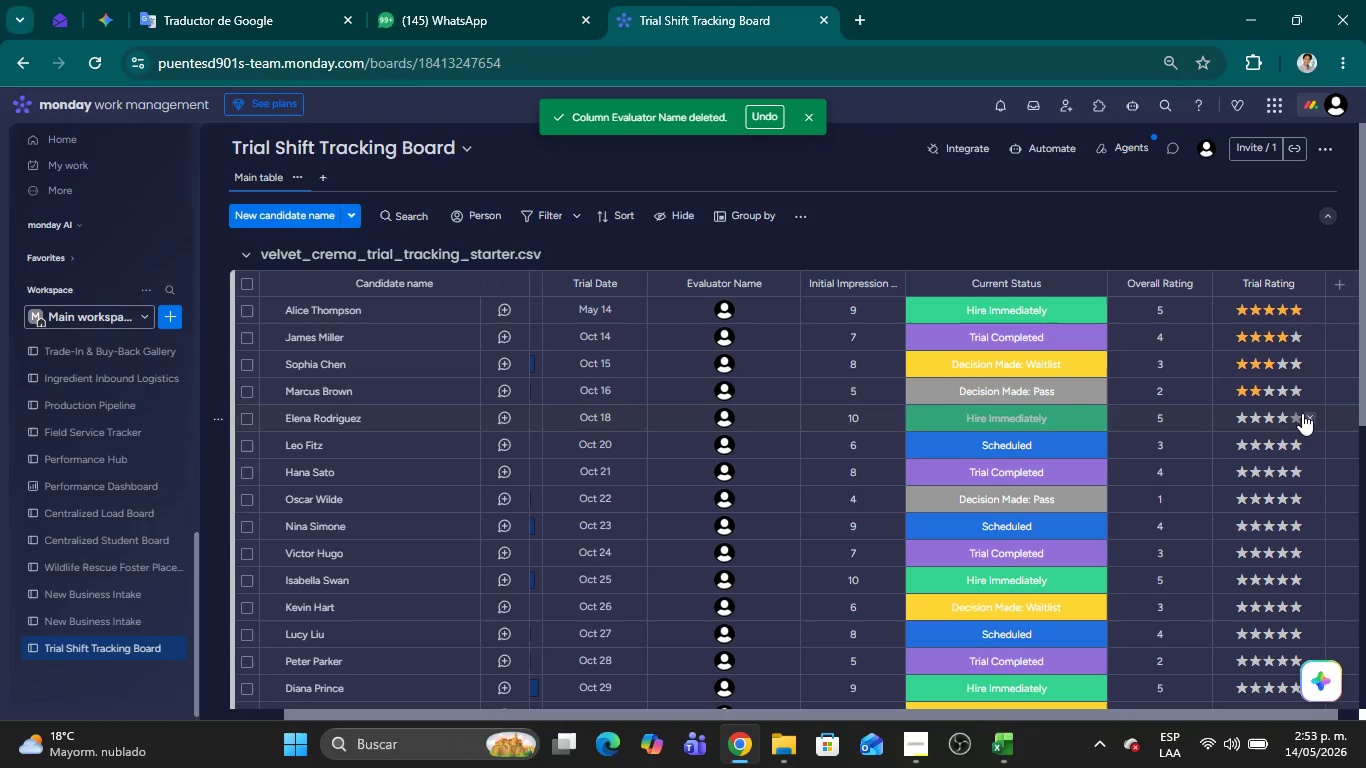 
left_click([1297, 413])
 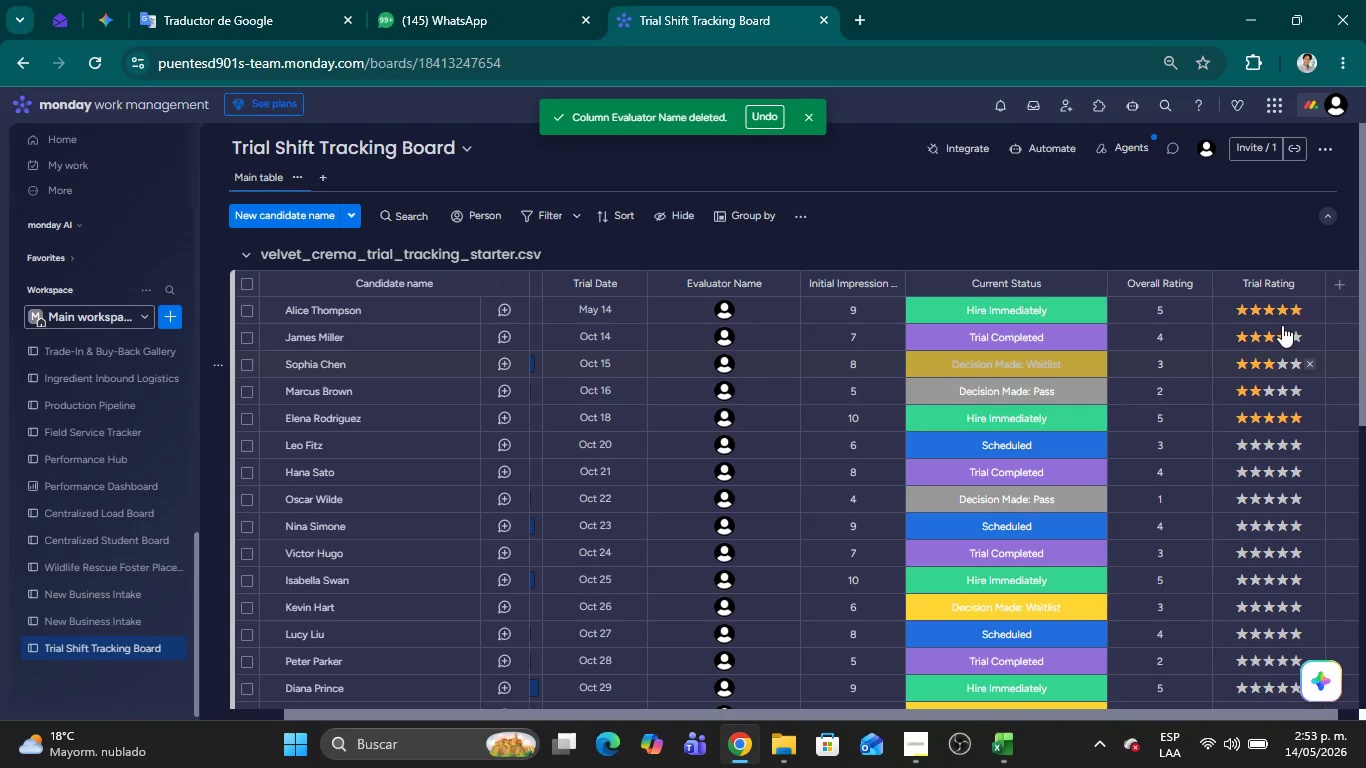 
scroll: coordinate [1282, 325], scroll_direction: down, amount: 1.0
 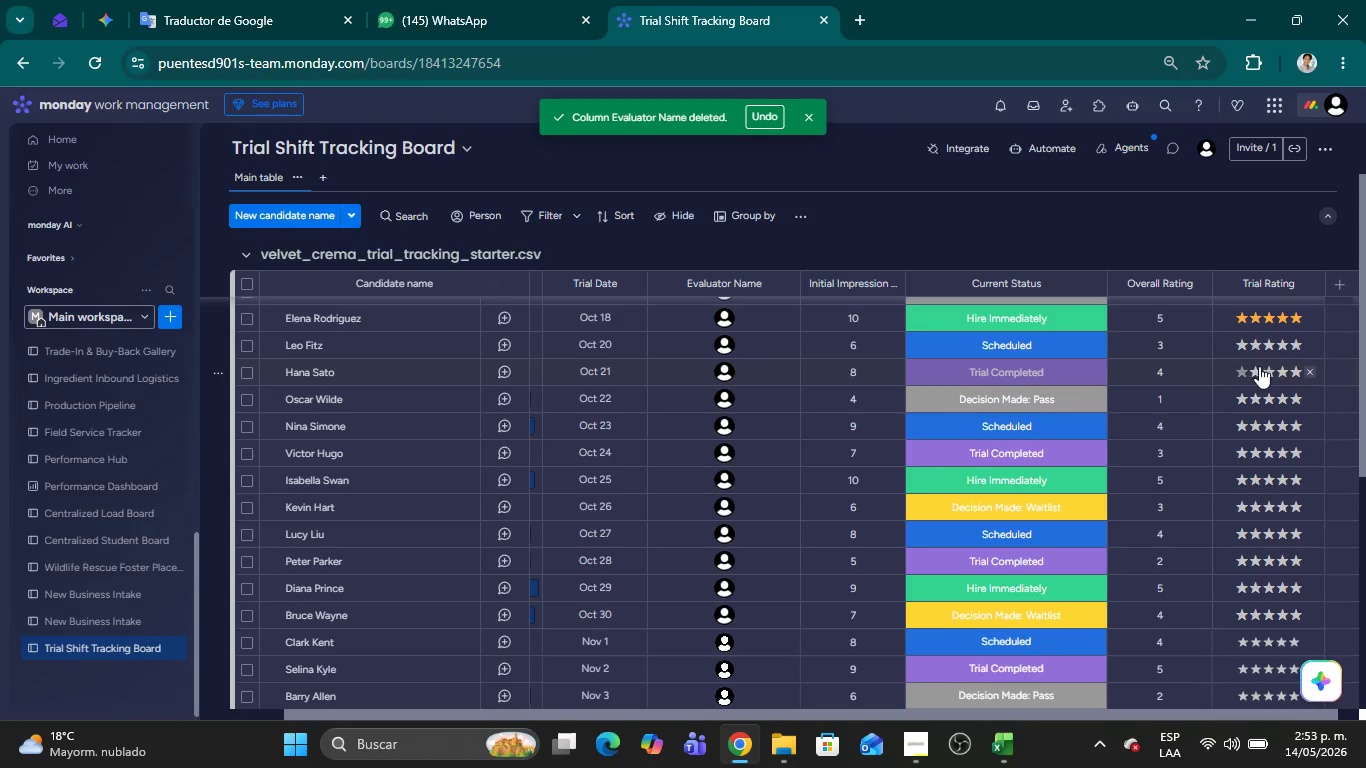 
left_click([1268, 347])
 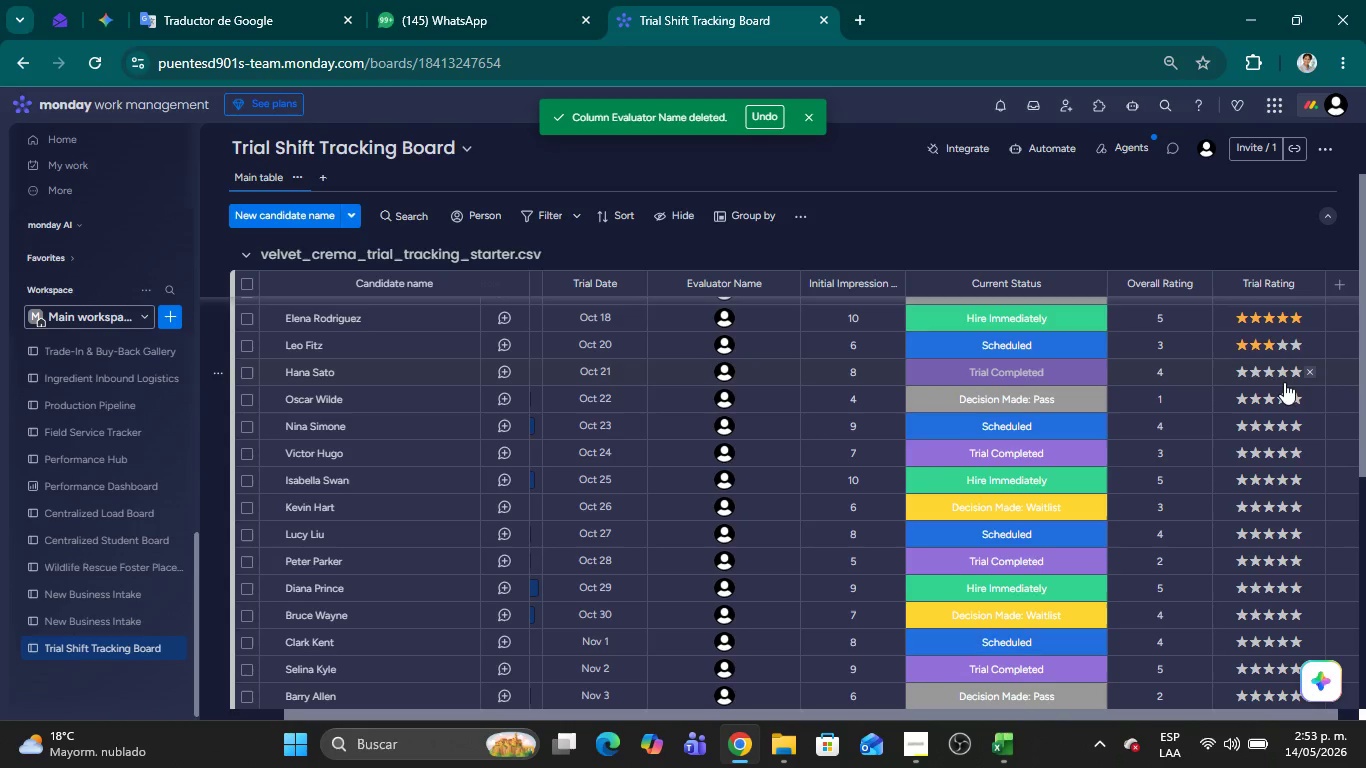 
left_click([1284, 372])
 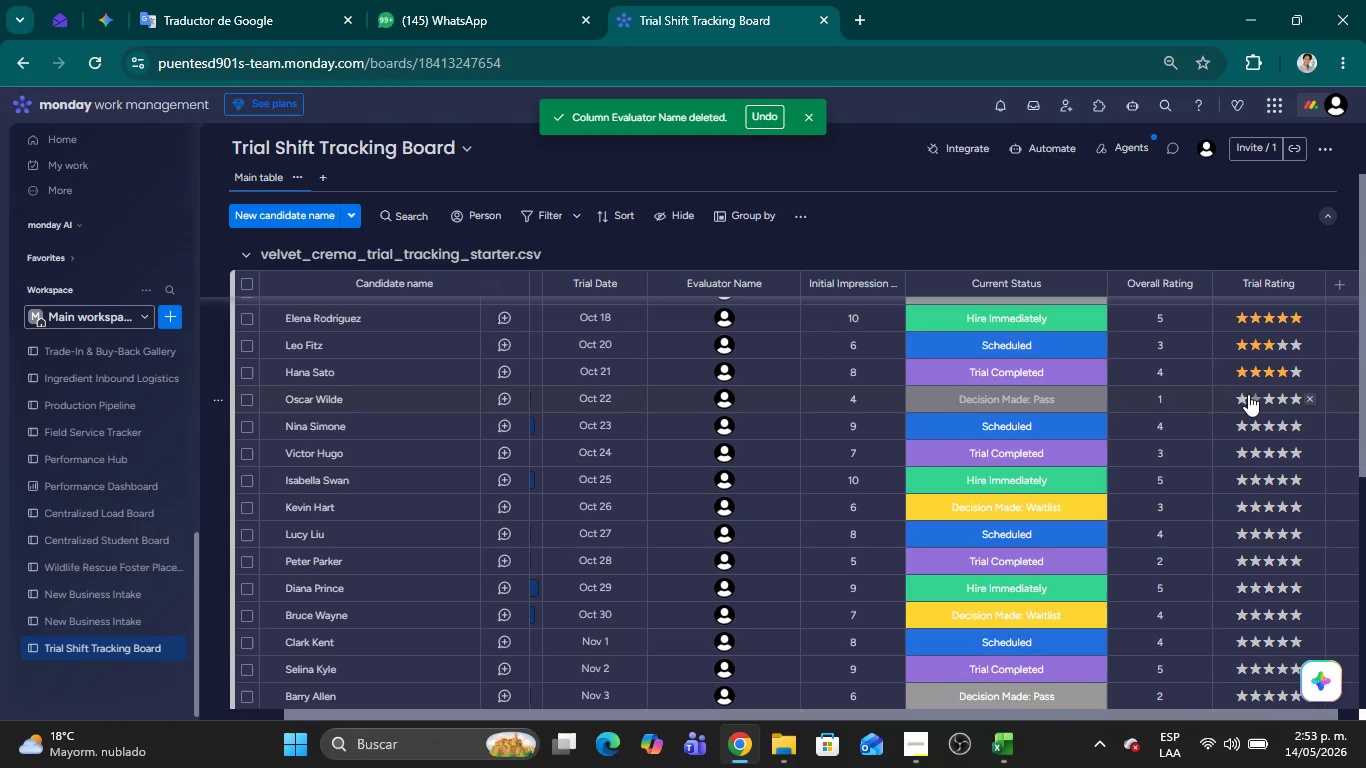 
left_click([1243, 397])
 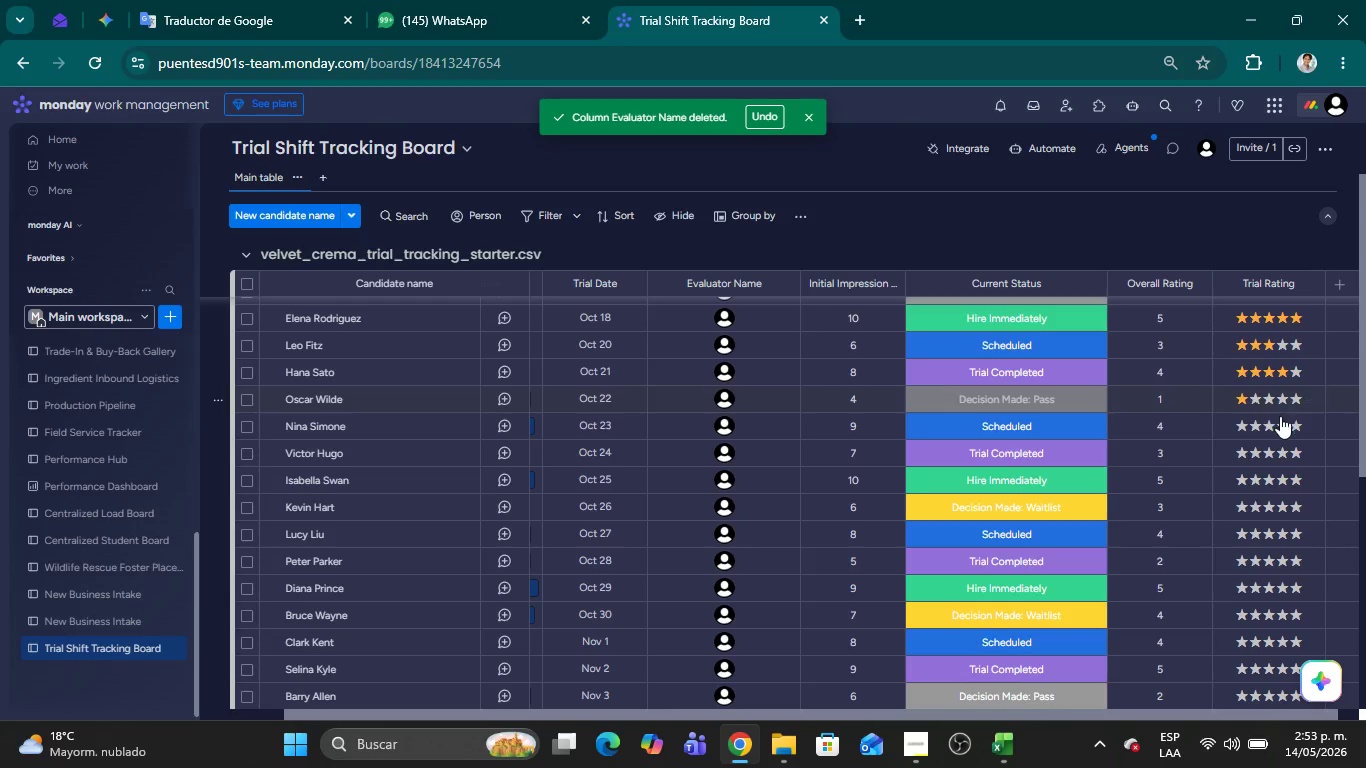 
left_click([1282, 425])
 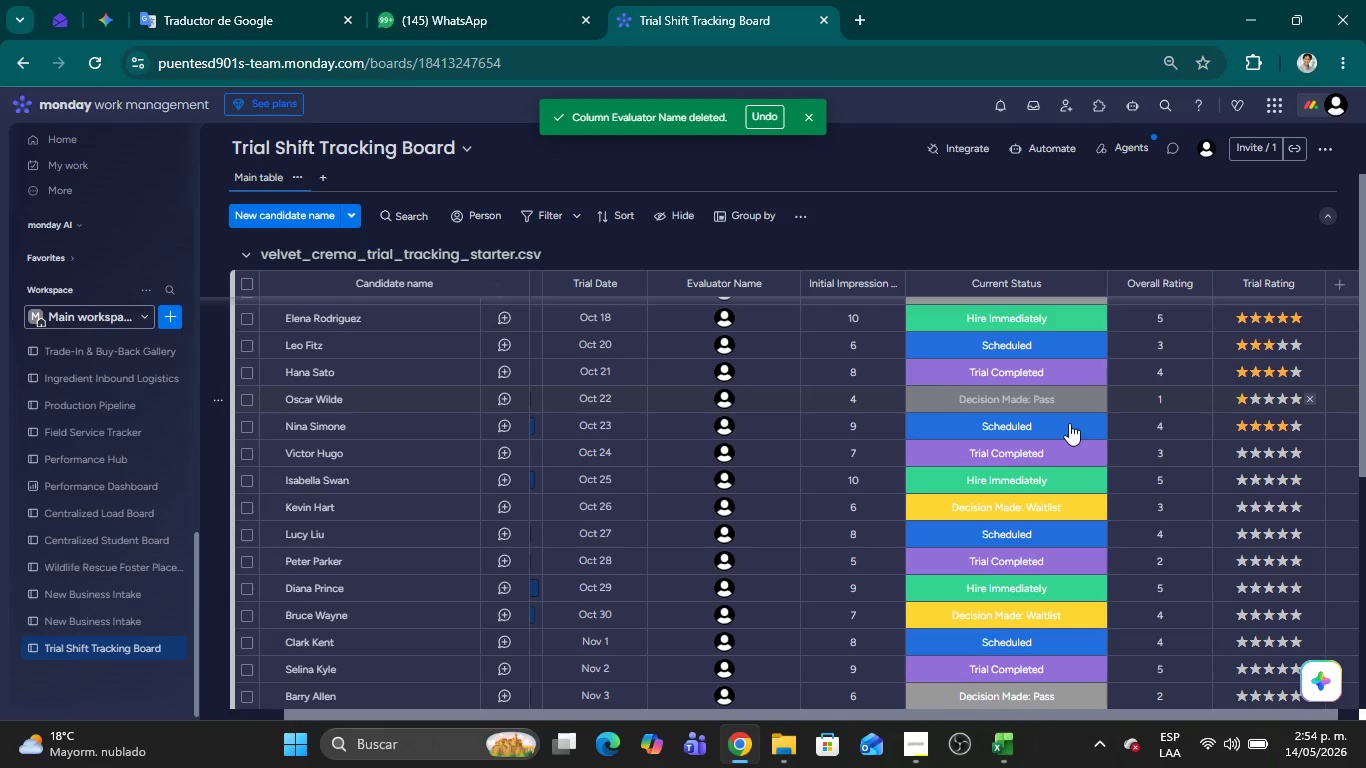 
scroll: coordinate [1123, 387], scroll_direction: down, amount: 1.0
 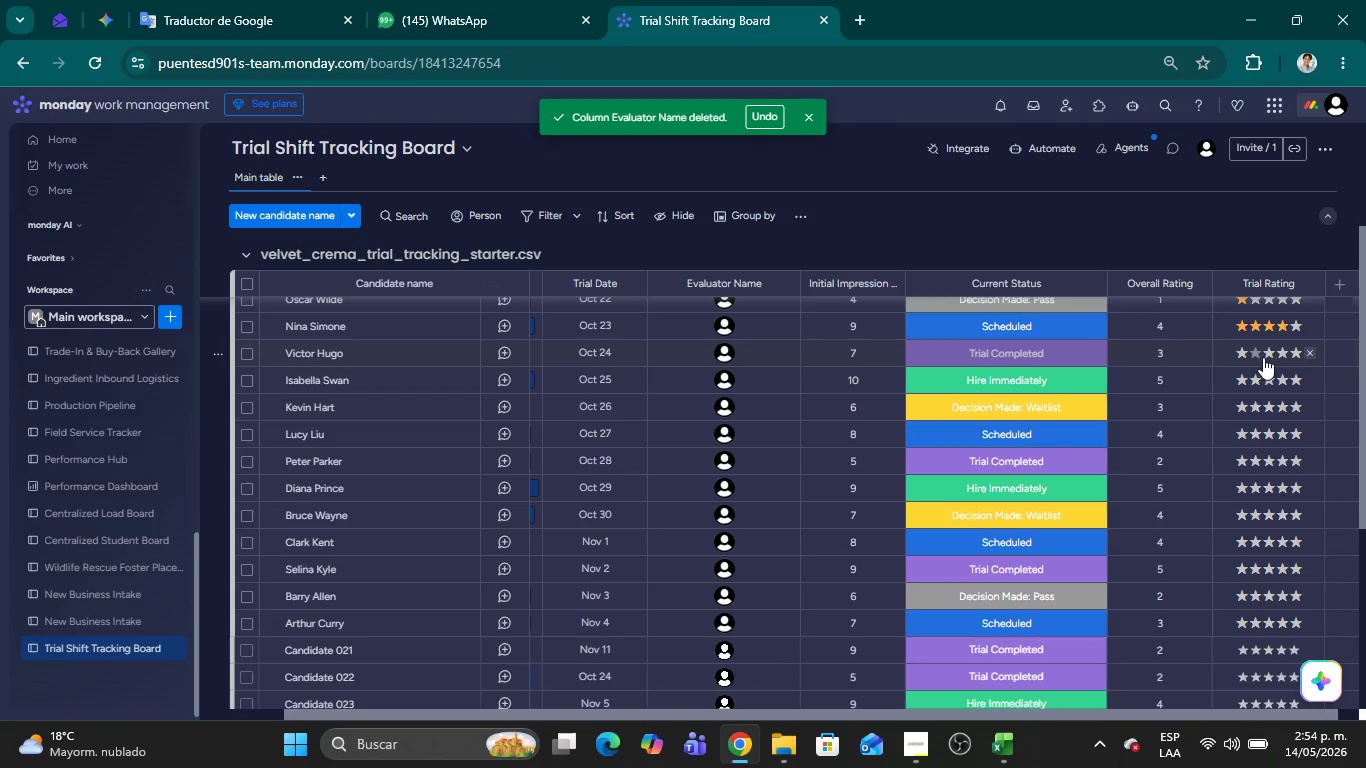 
left_click([1266, 357])
 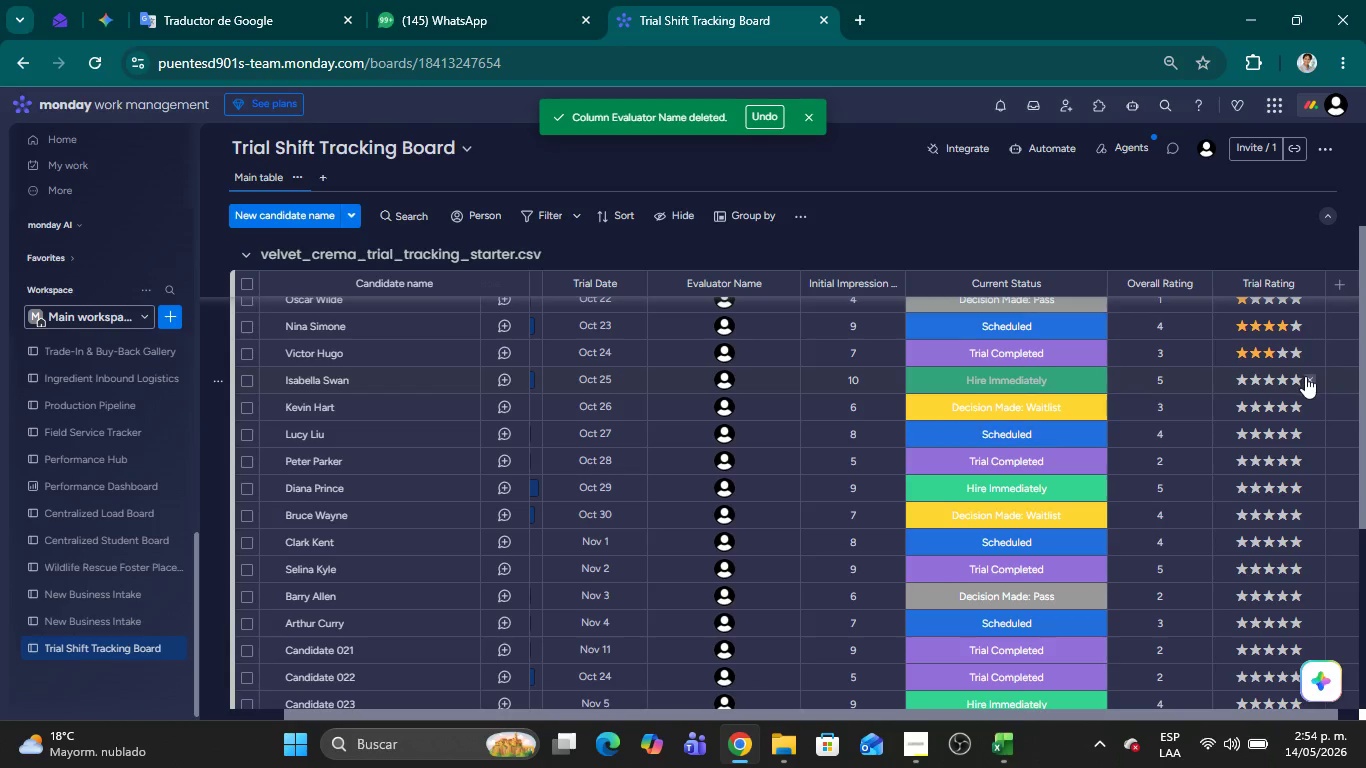 
left_click([1298, 380])
 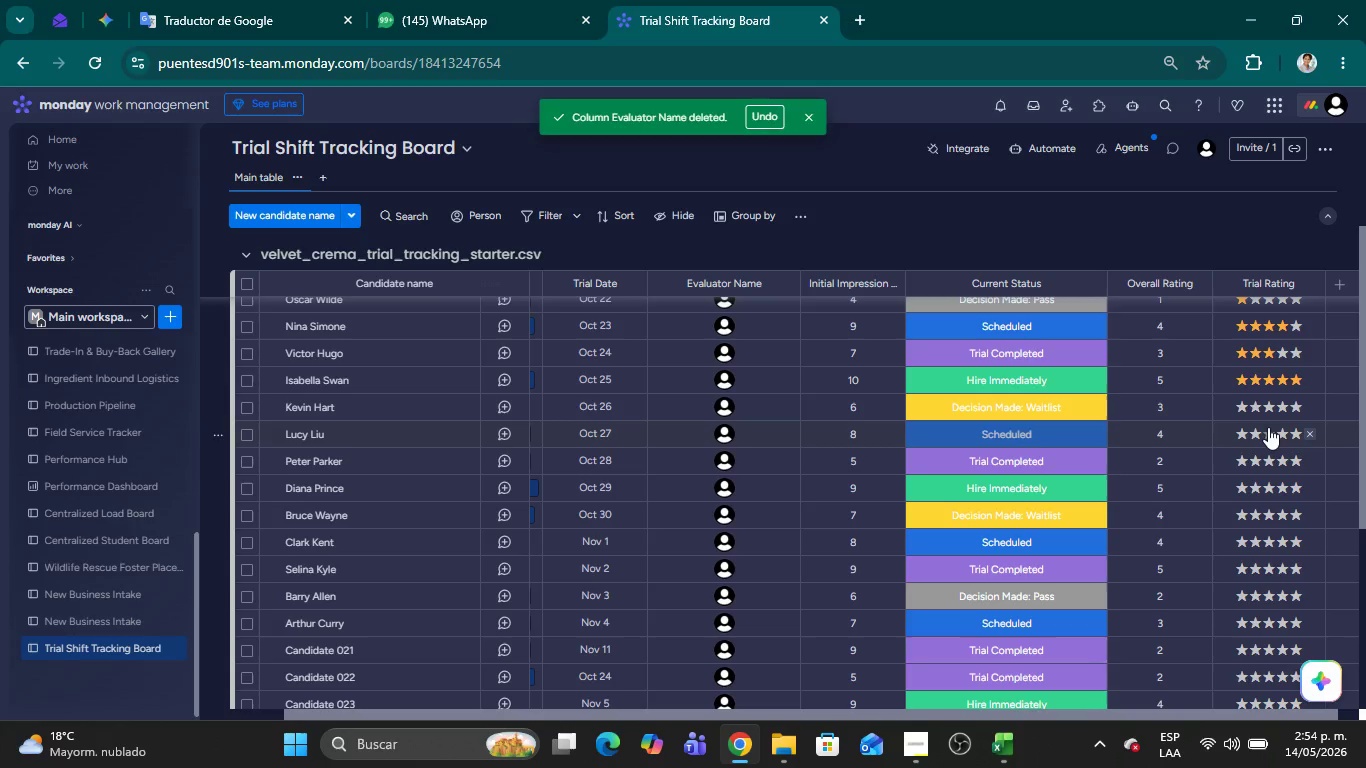 
left_click([1269, 408])
 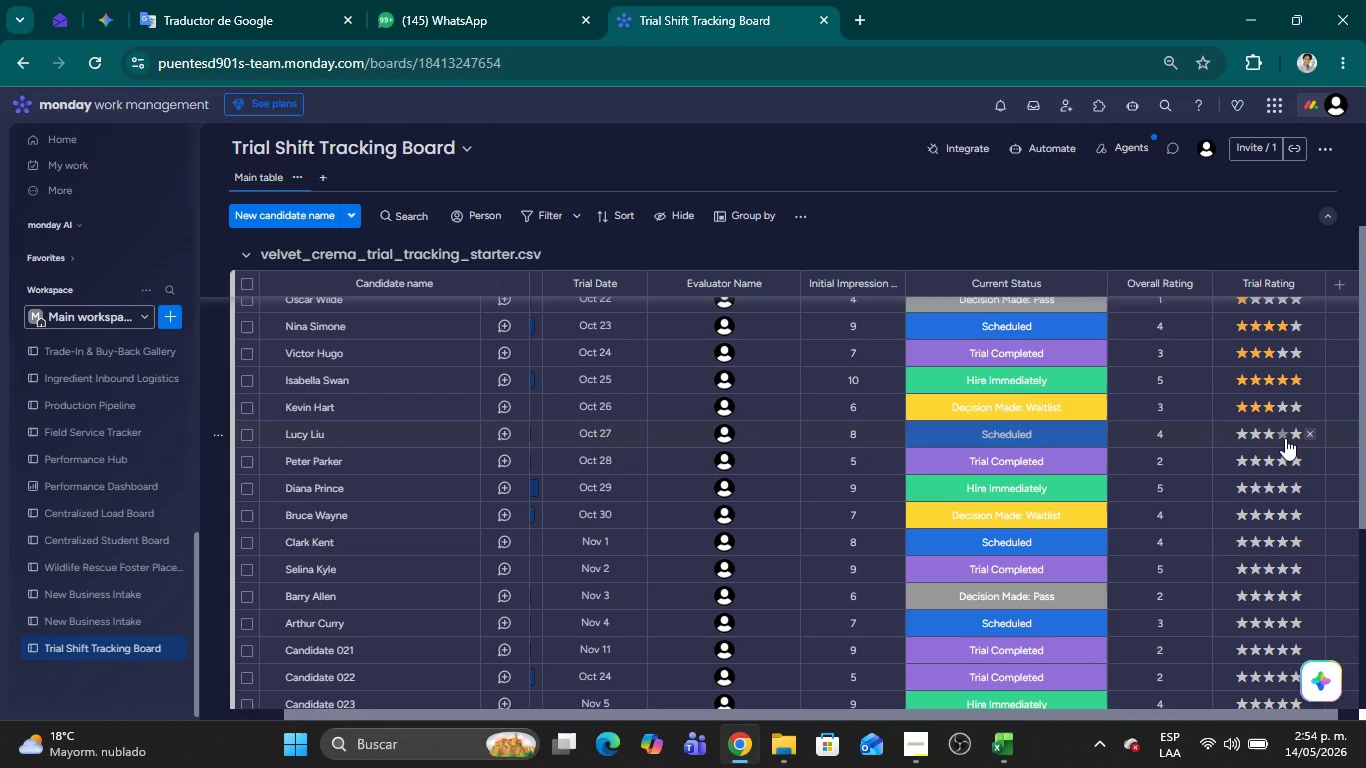 
left_click([1285, 438])
 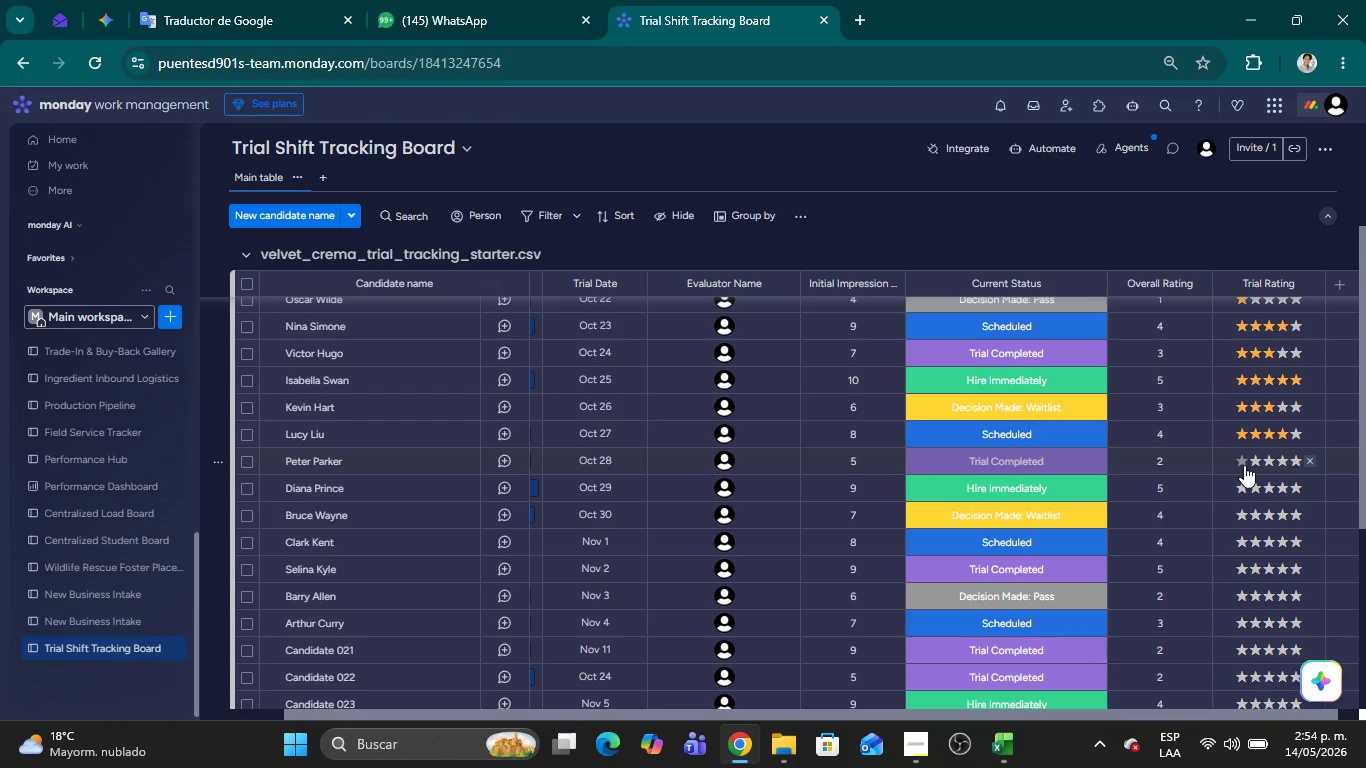 
left_click([1254, 462])
 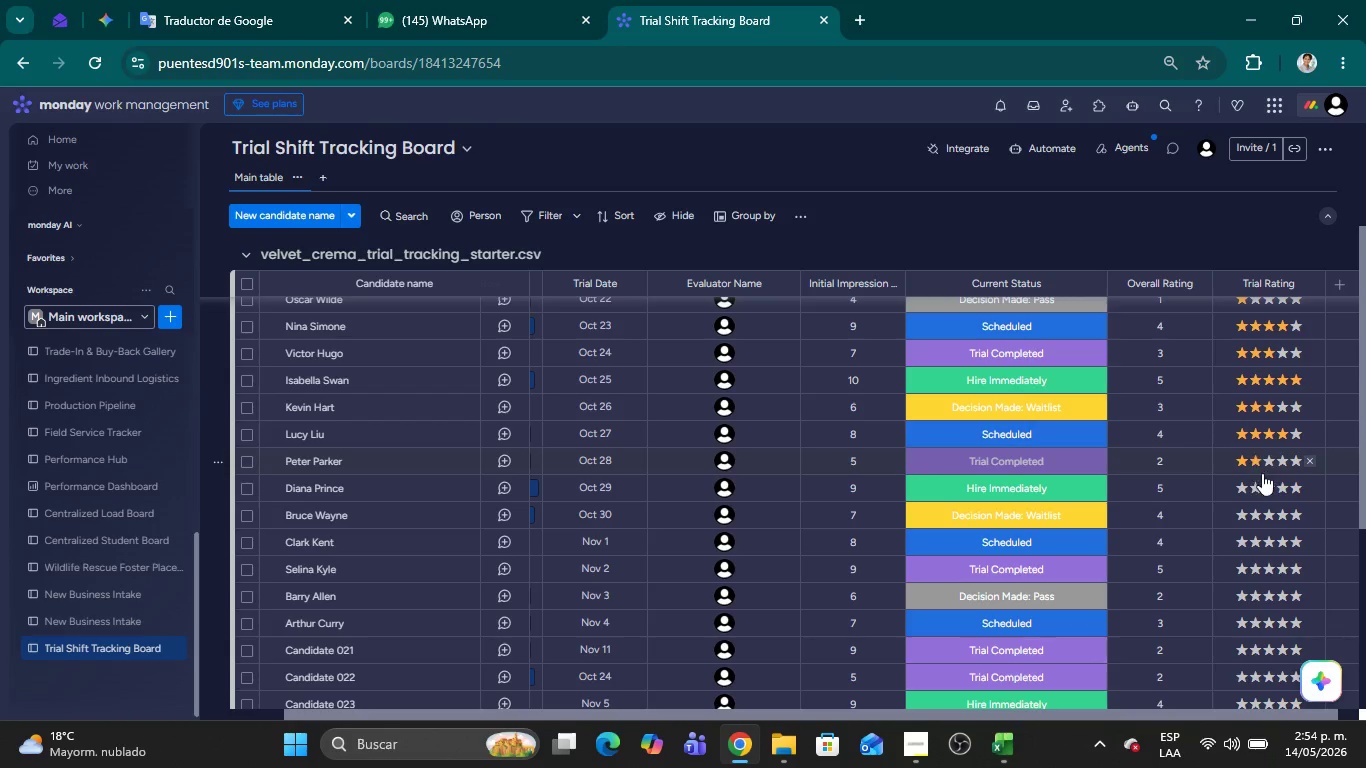 
mouse_move([1248, 497])
 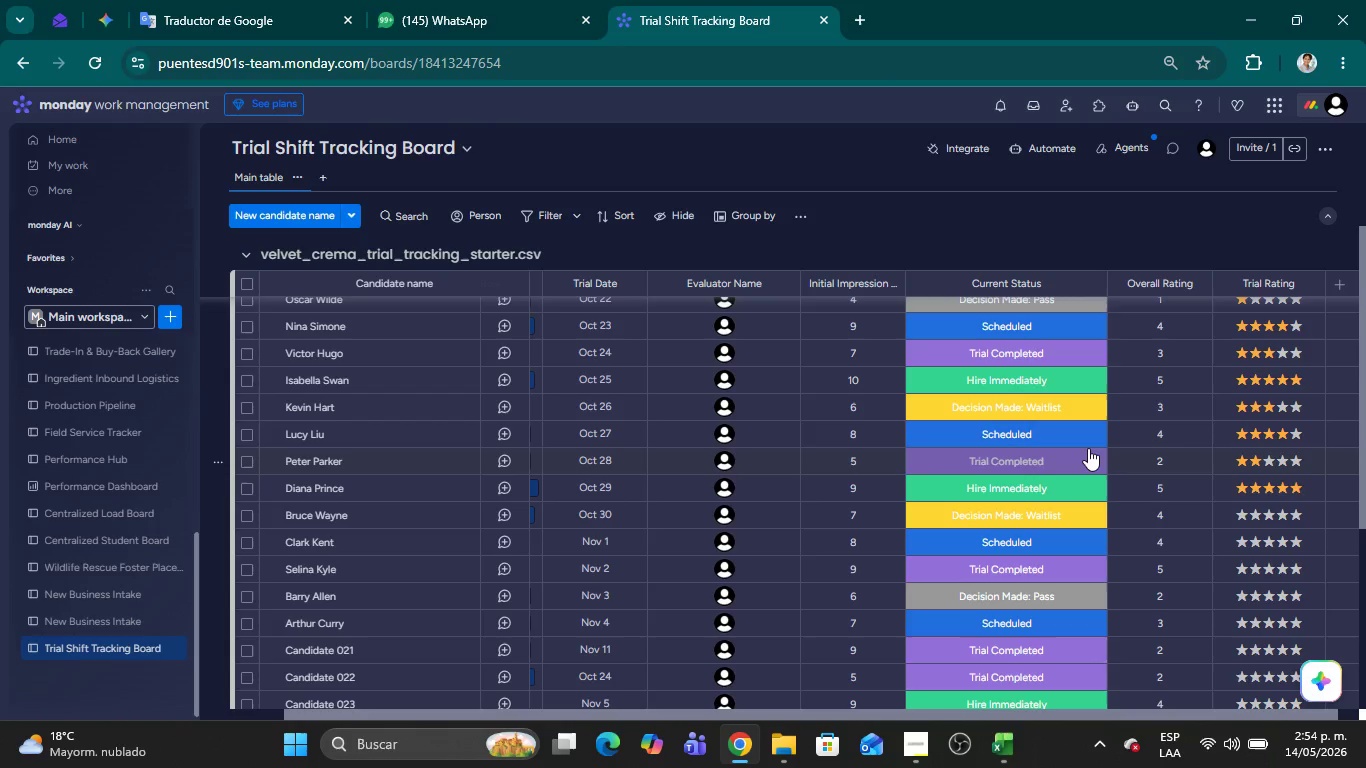 
scroll: coordinate [1088, 448], scroll_direction: down, amount: 1.0
 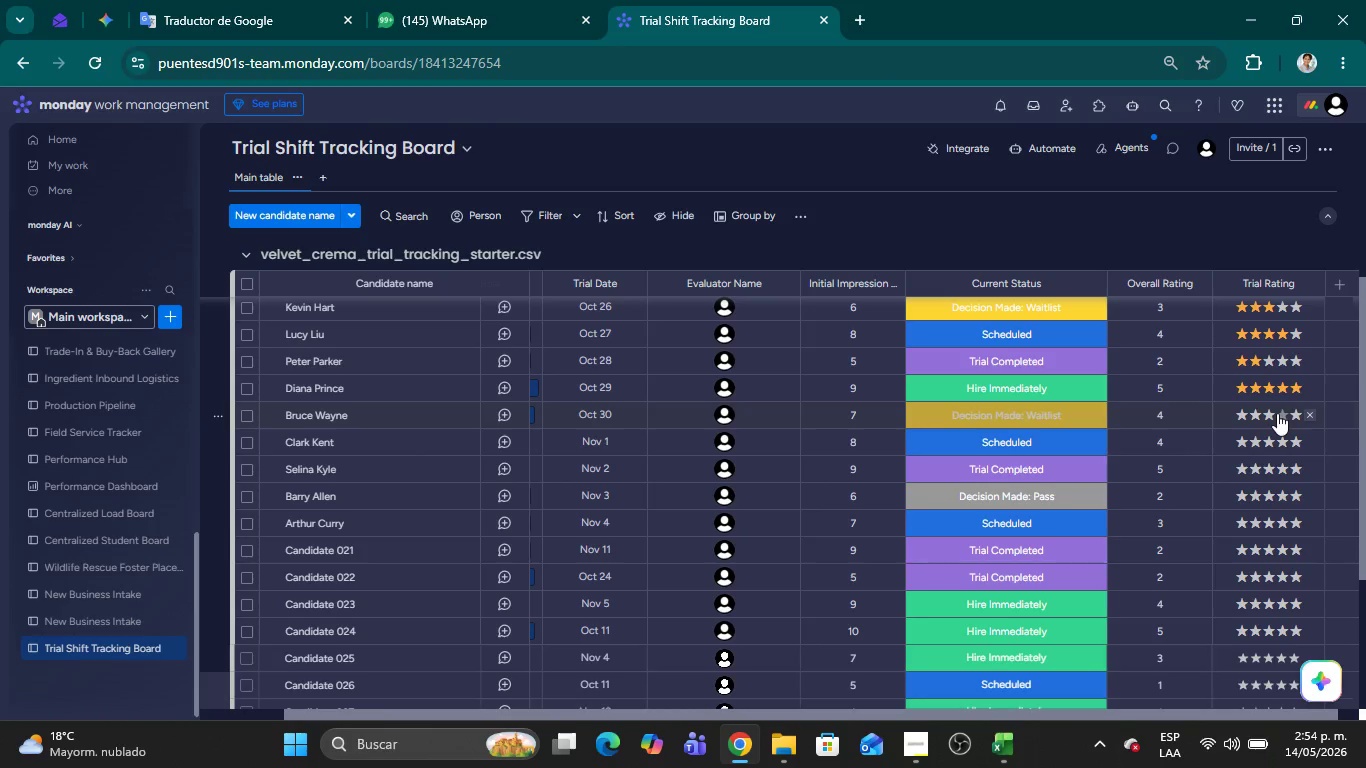 
left_click([1281, 413])
 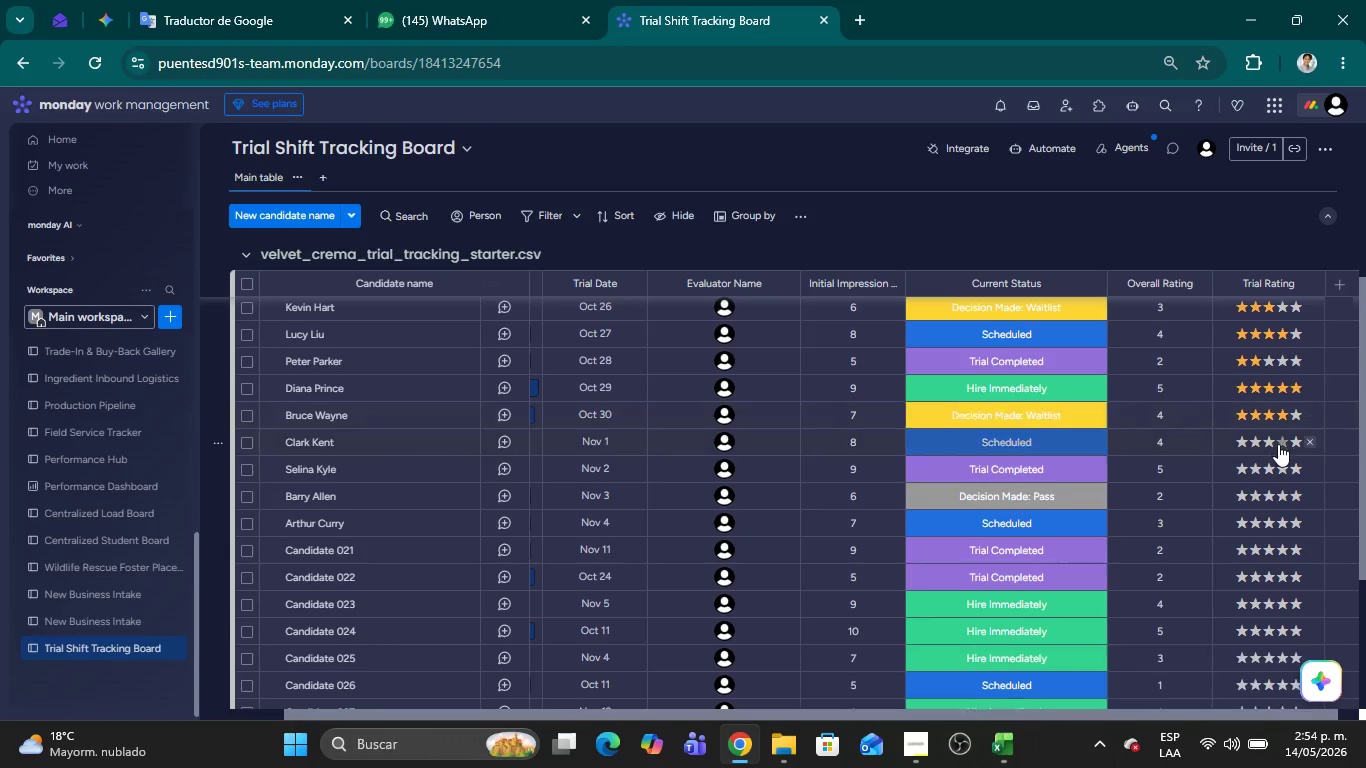 
left_click([1281, 444])
 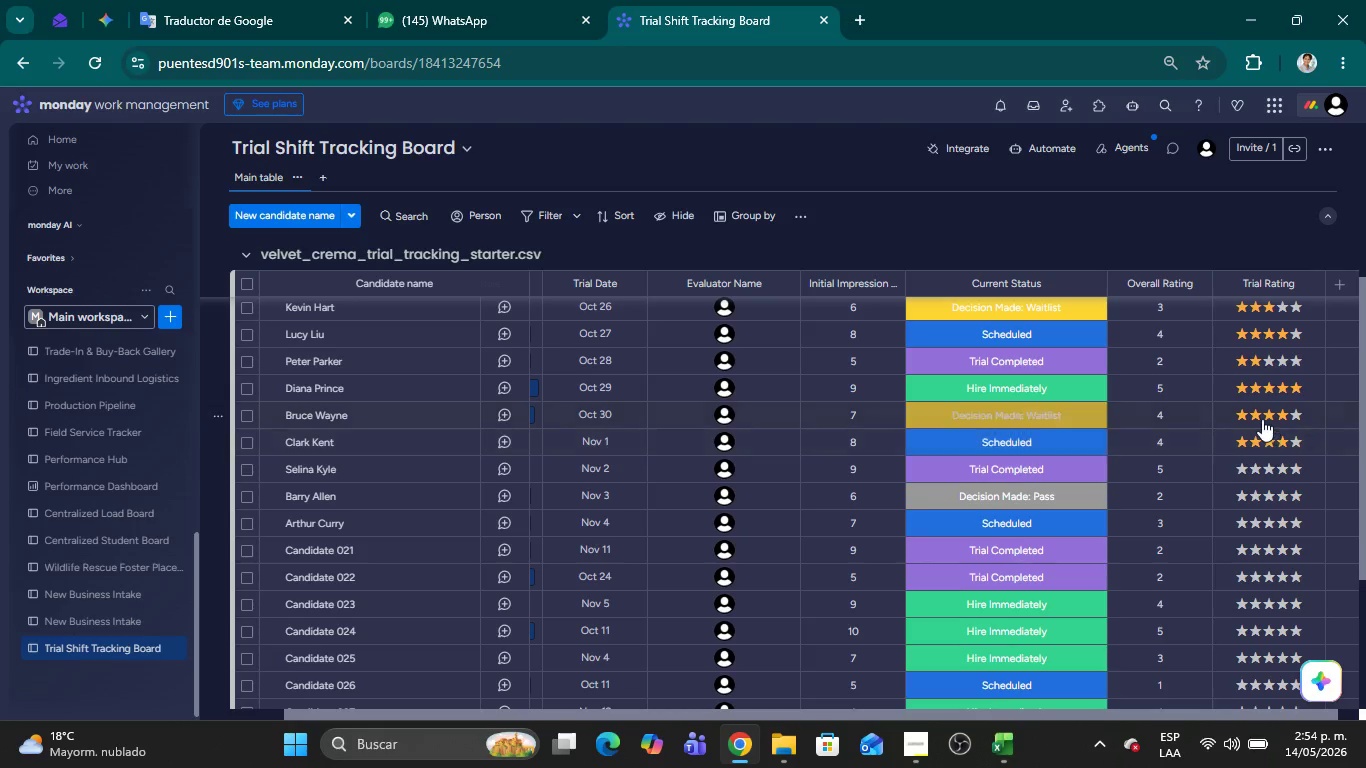 
scroll: coordinate [1262, 419], scroll_direction: down, amount: 1.0
 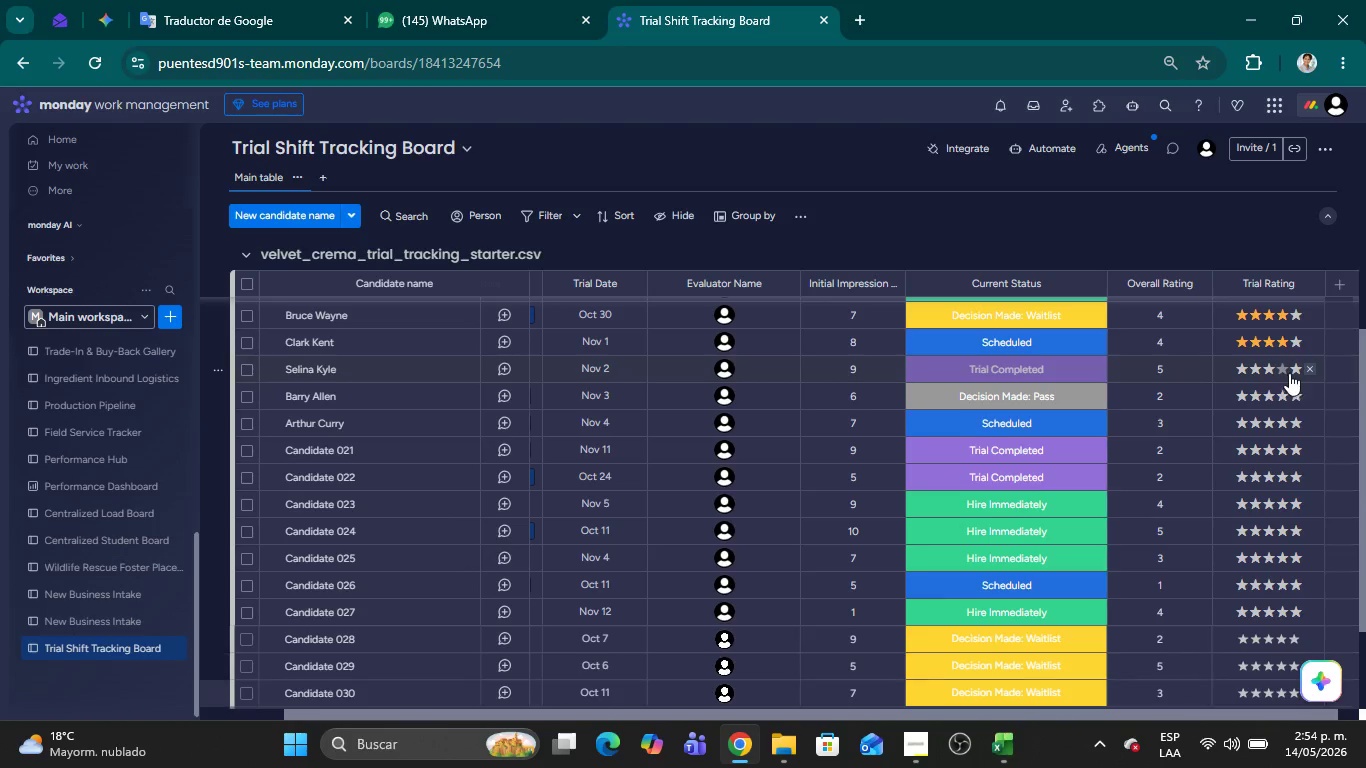 
left_click([1294, 367])
 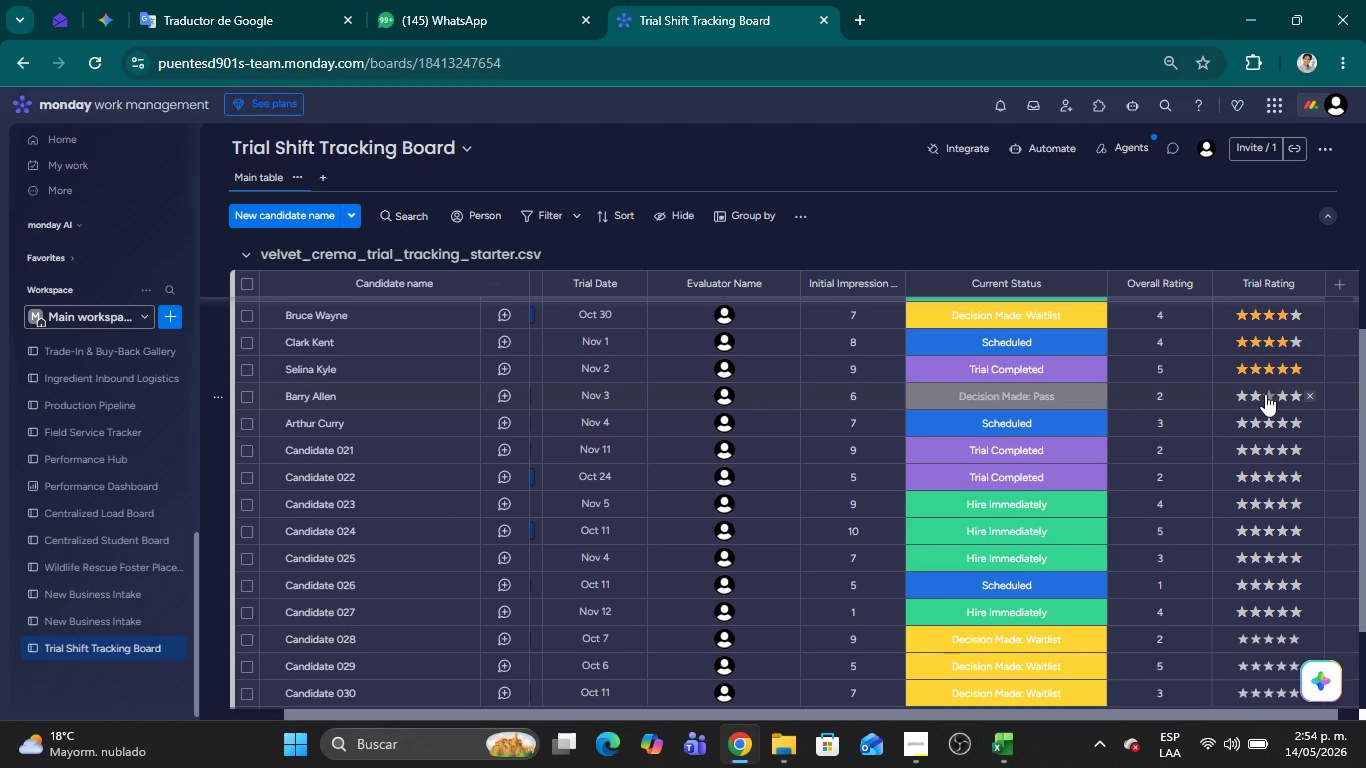 
left_click([1256, 398])
 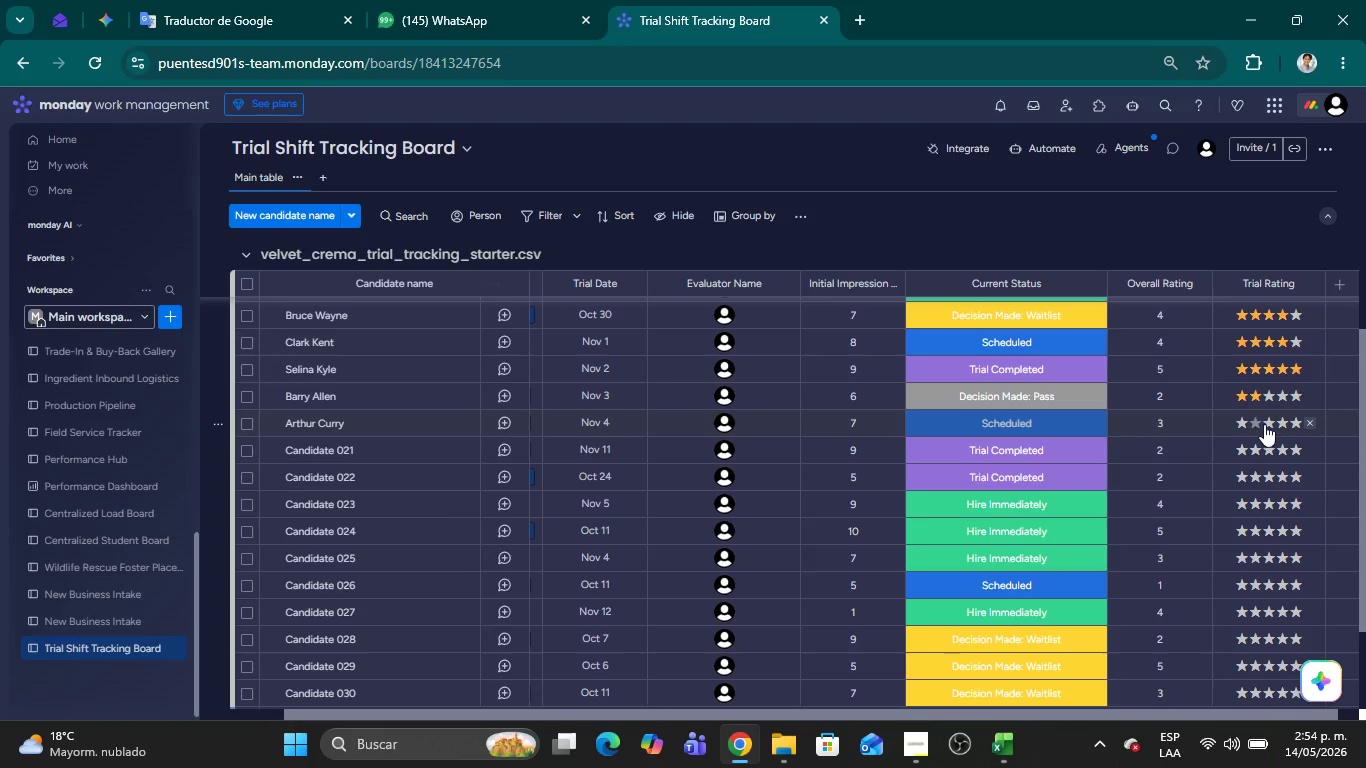 
left_click([1264, 424])
 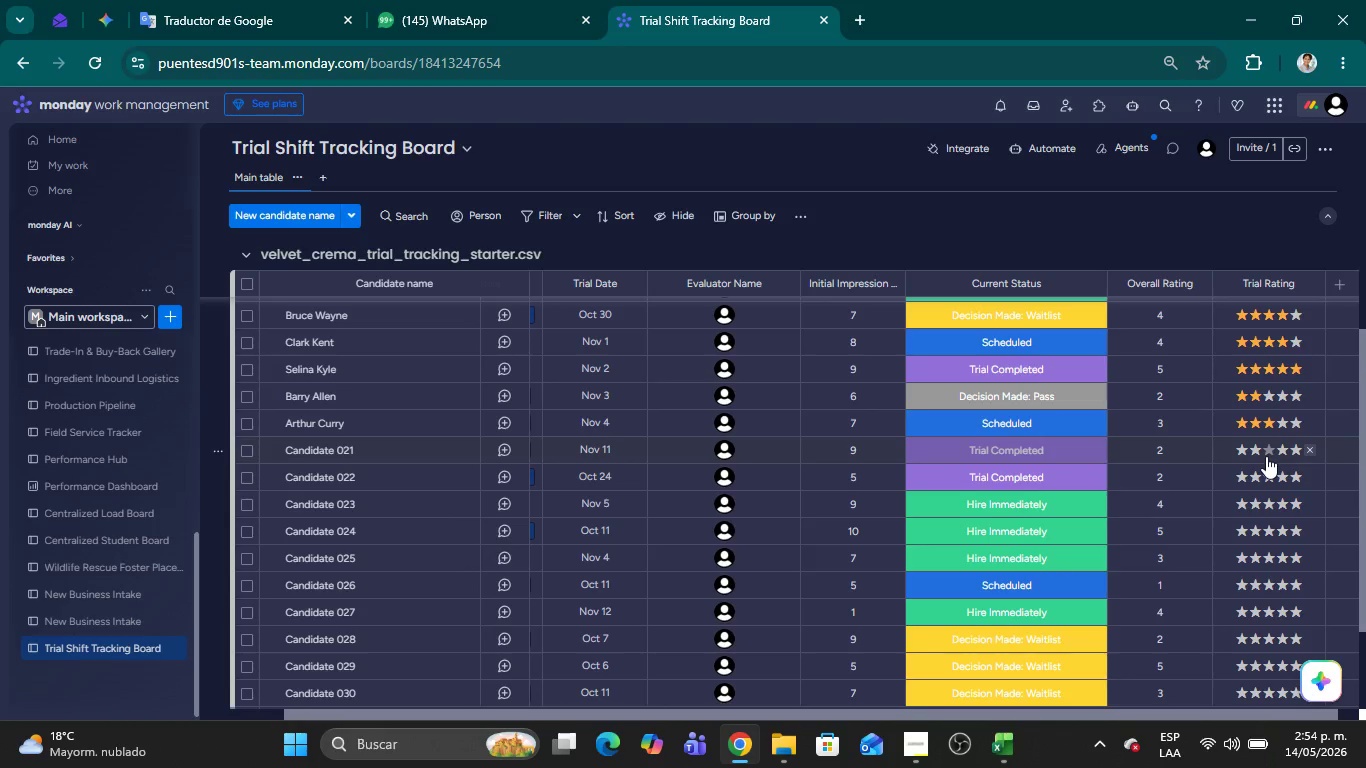 
left_click([1258, 453])
 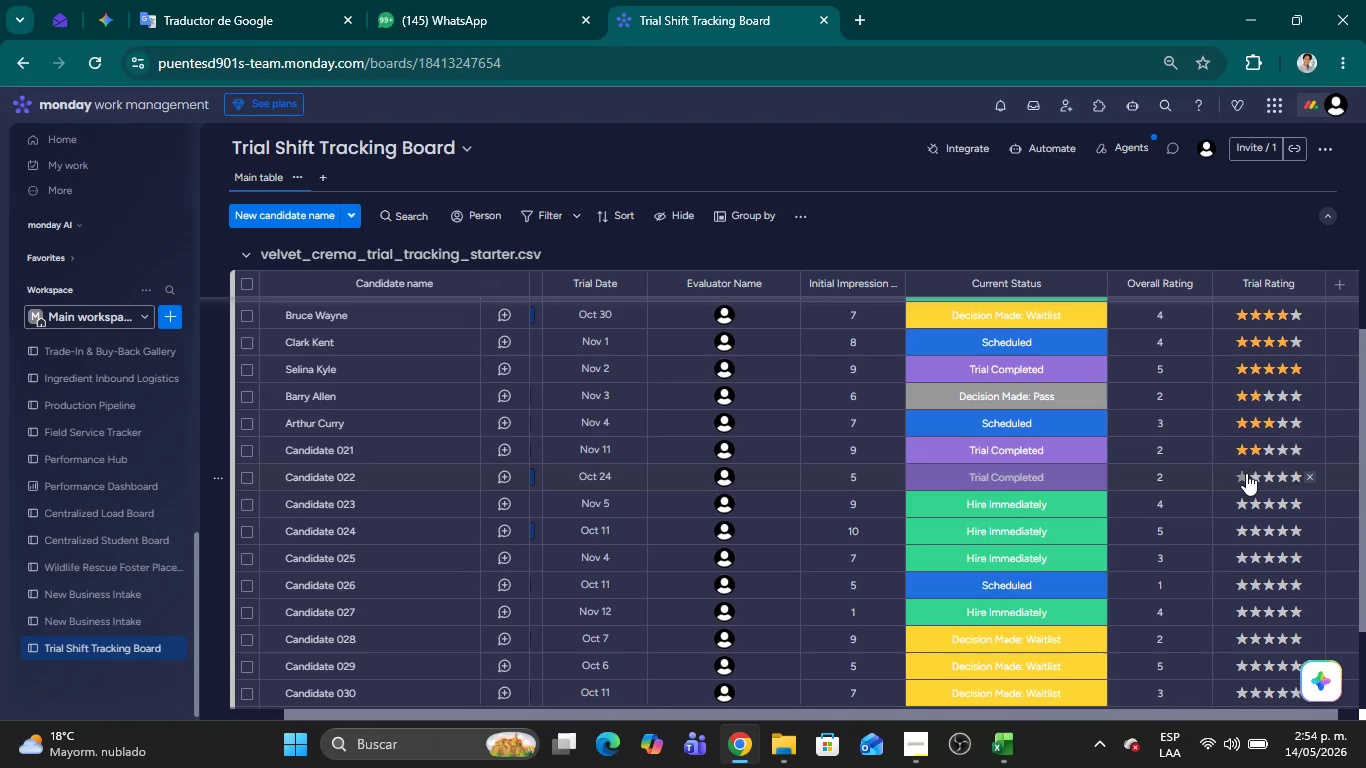 
scroll: coordinate [1242, 450], scroll_direction: down, amount: 1.0
 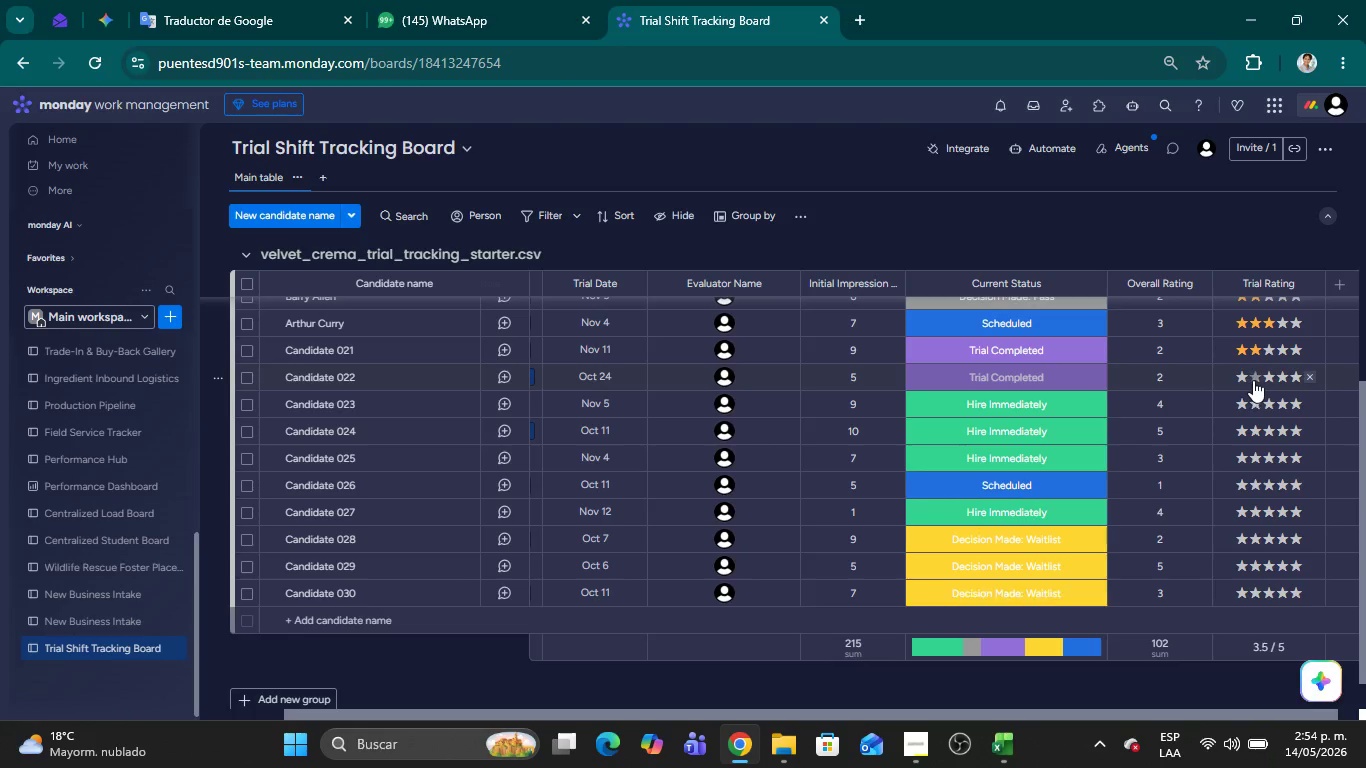 
left_click([1255, 379])
 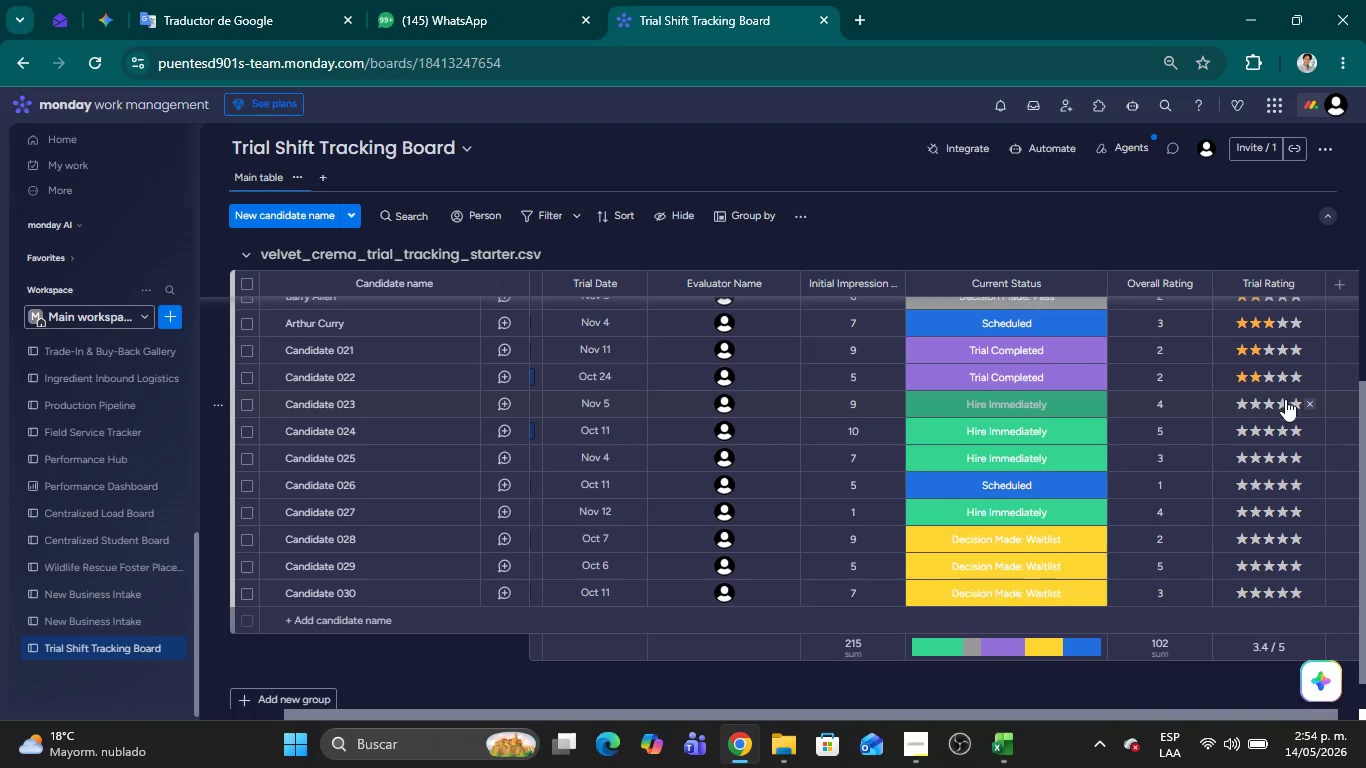 
left_click([1278, 413])
 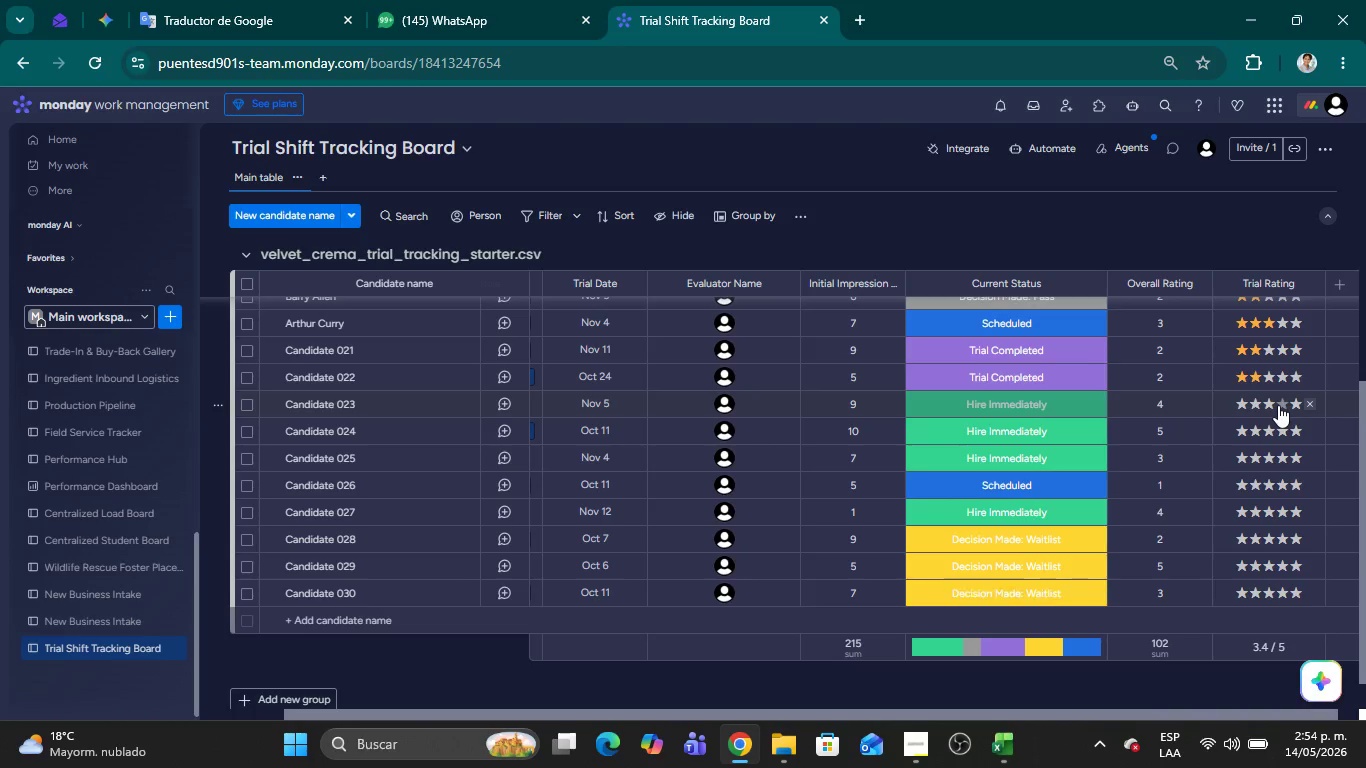 
left_click([1278, 405])
 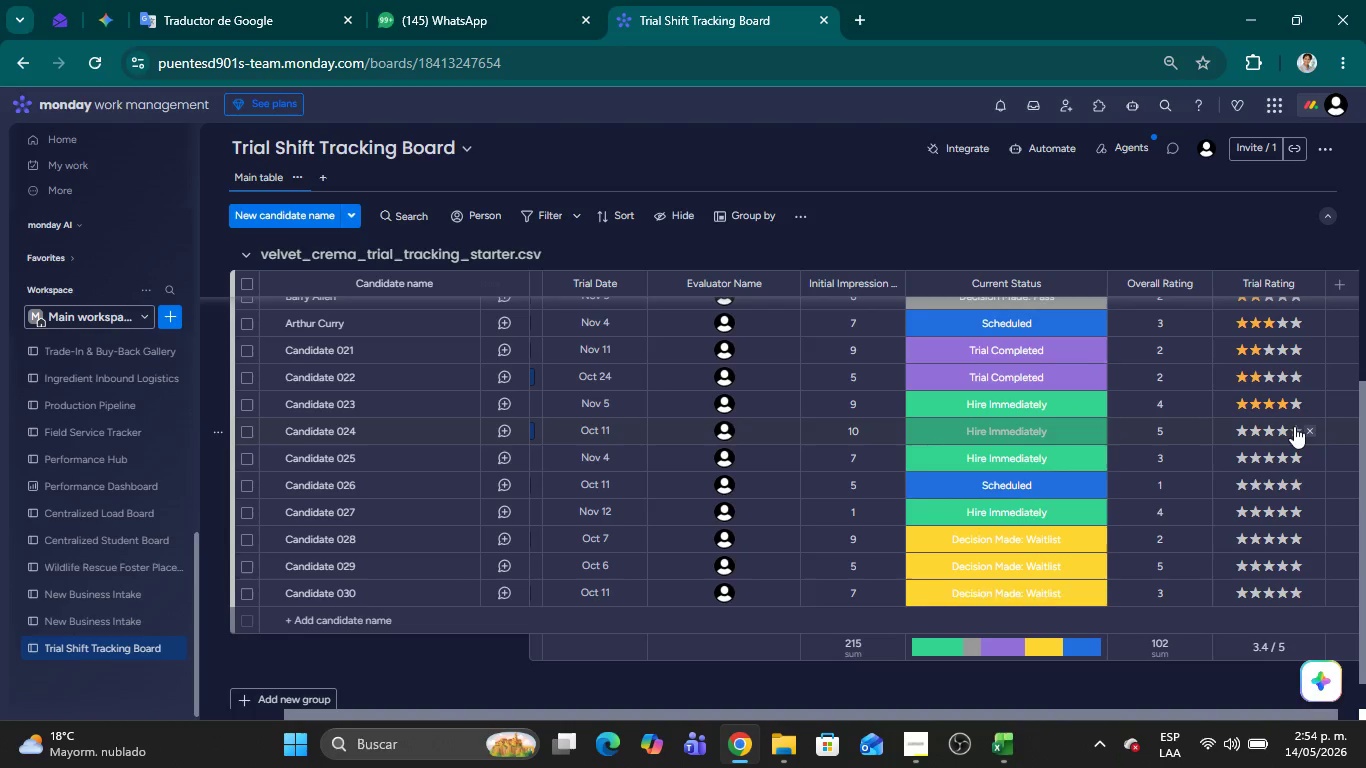 
left_click([1291, 436])
 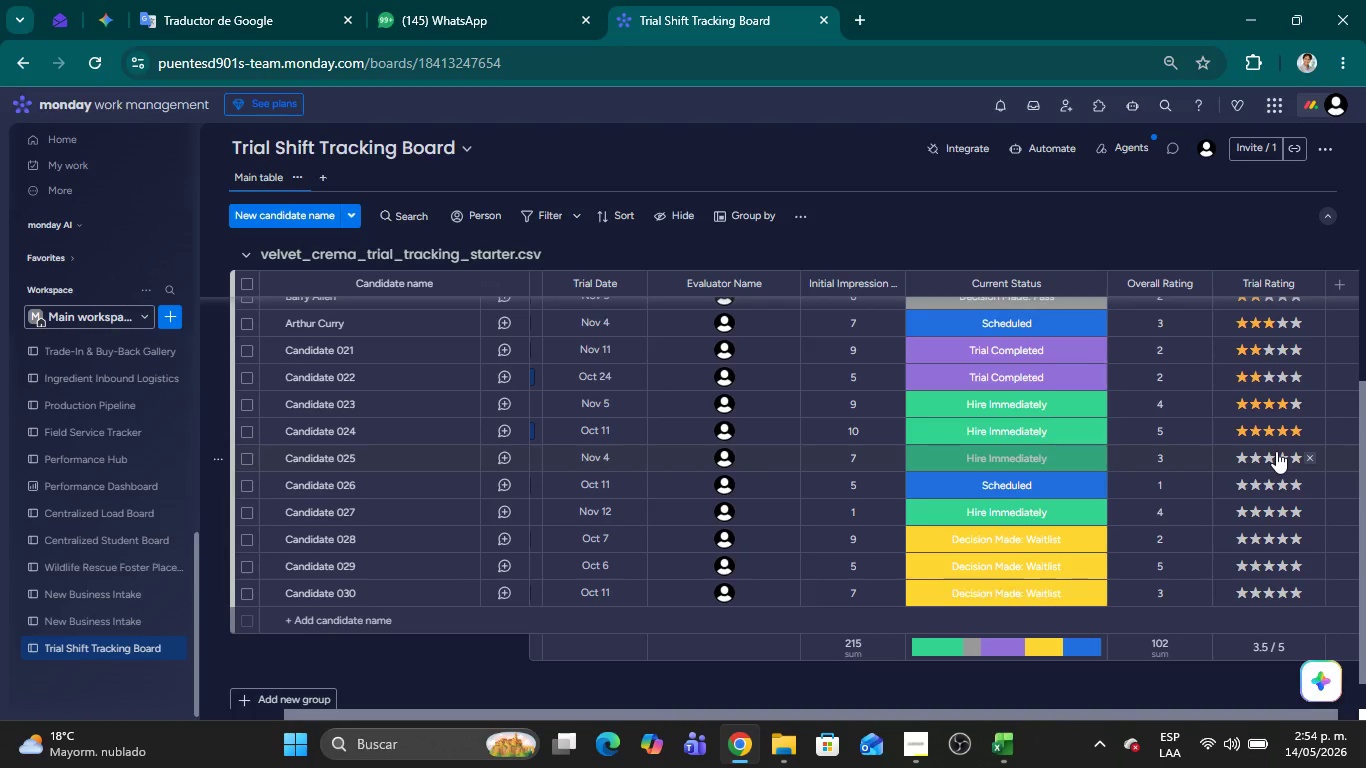 
left_click([1268, 456])
 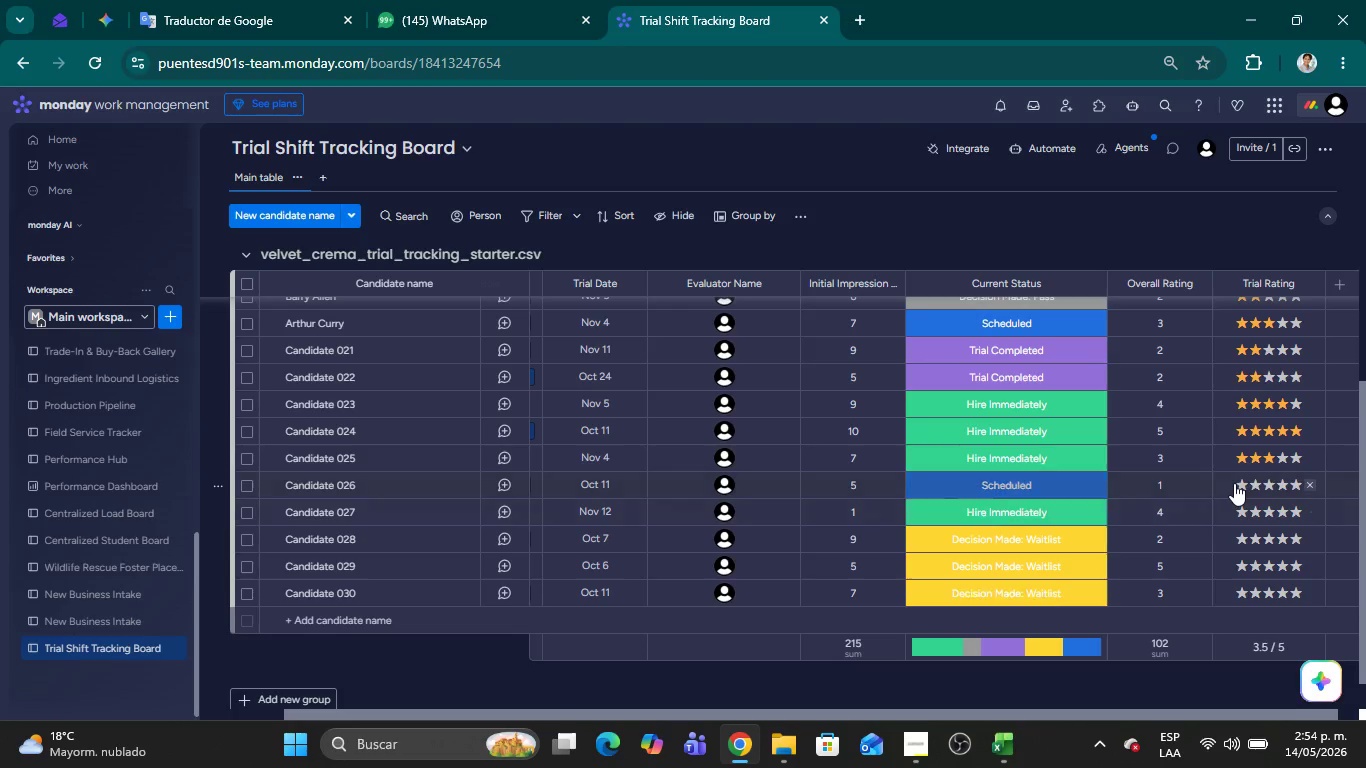 
left_click([1243, 485])
 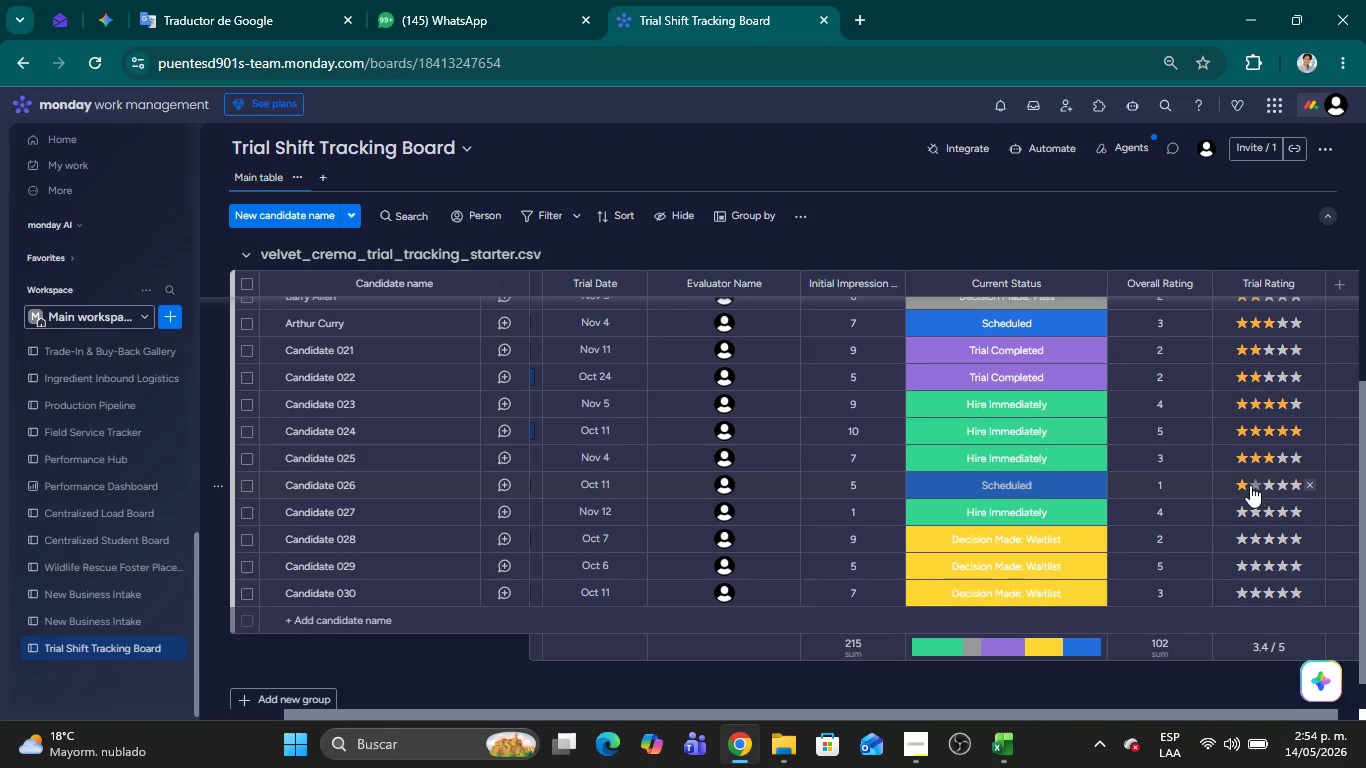 
scroll: coordinate [1251, 481], scroll_direction: down, amount: 2.0
 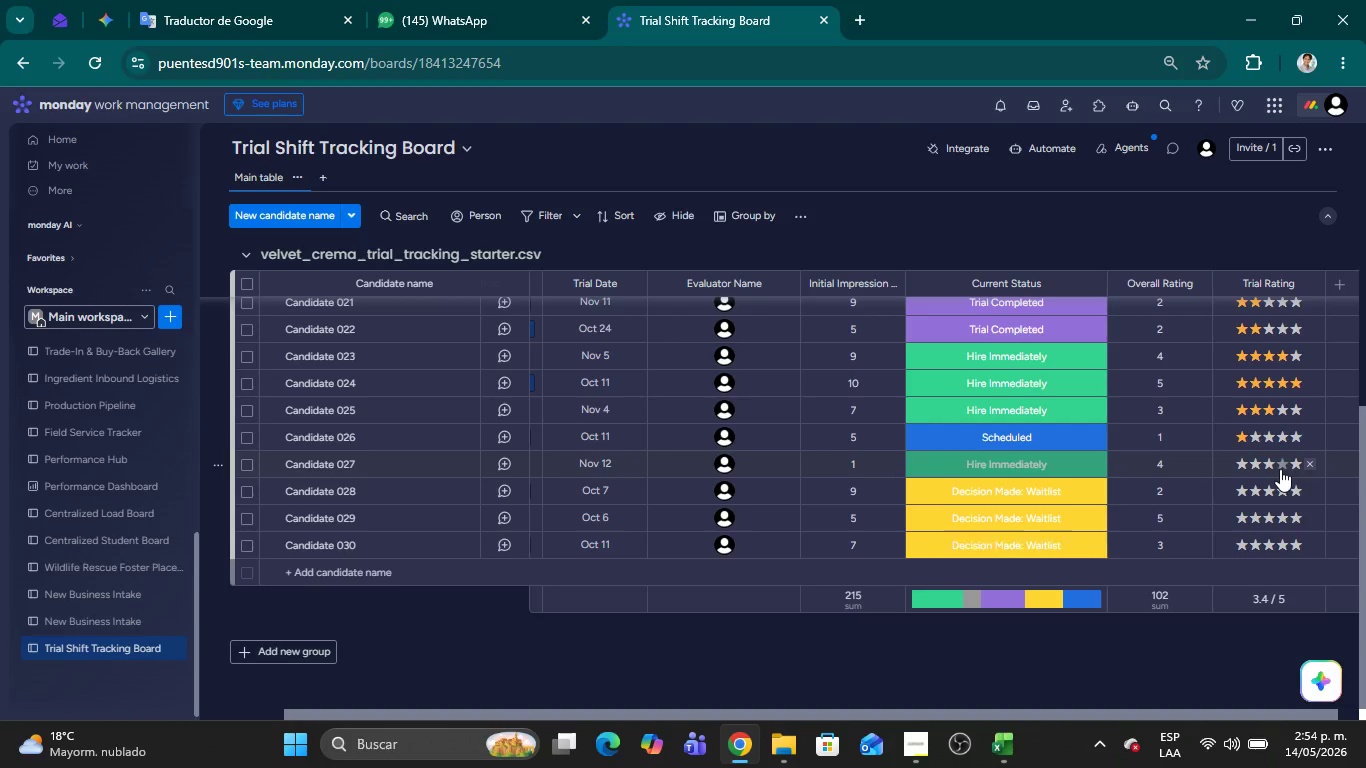 
left_click([1280, 469])
 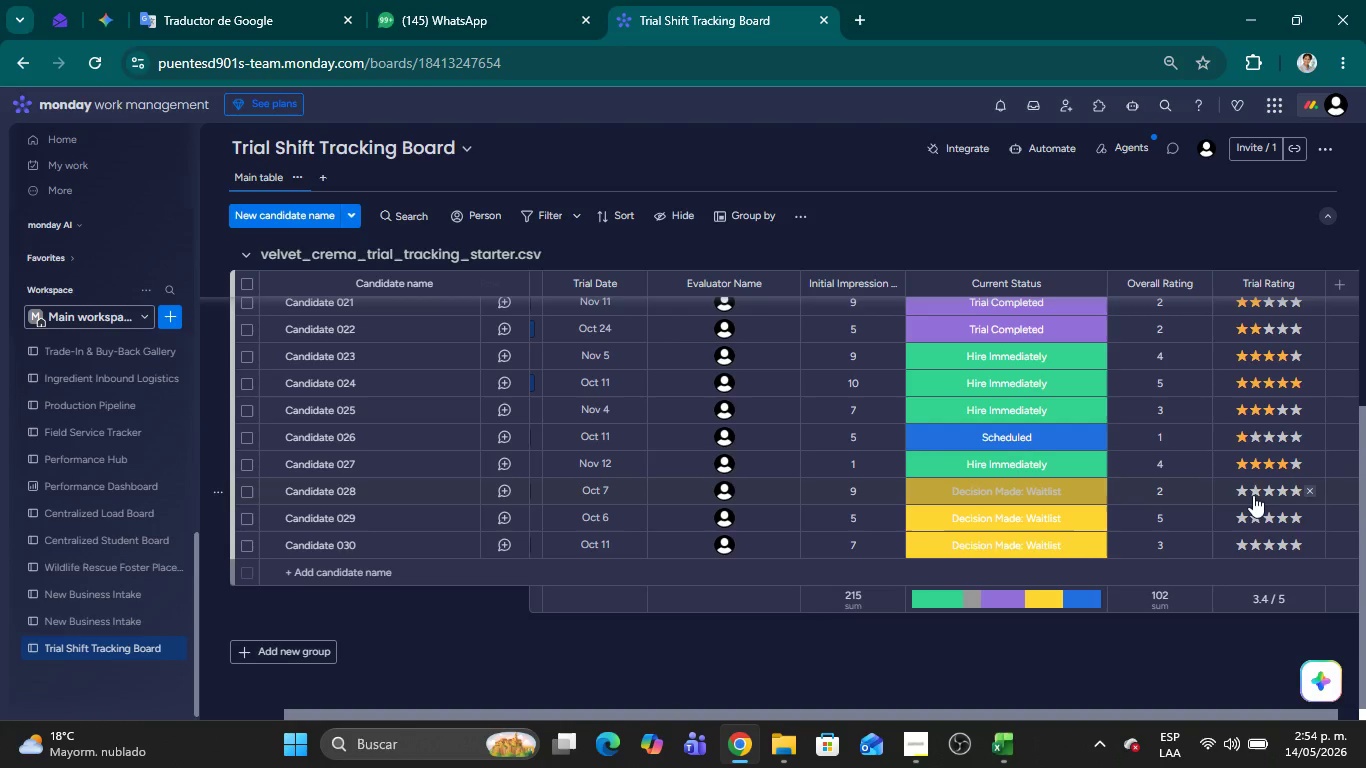 
left_click([1250, 491])
 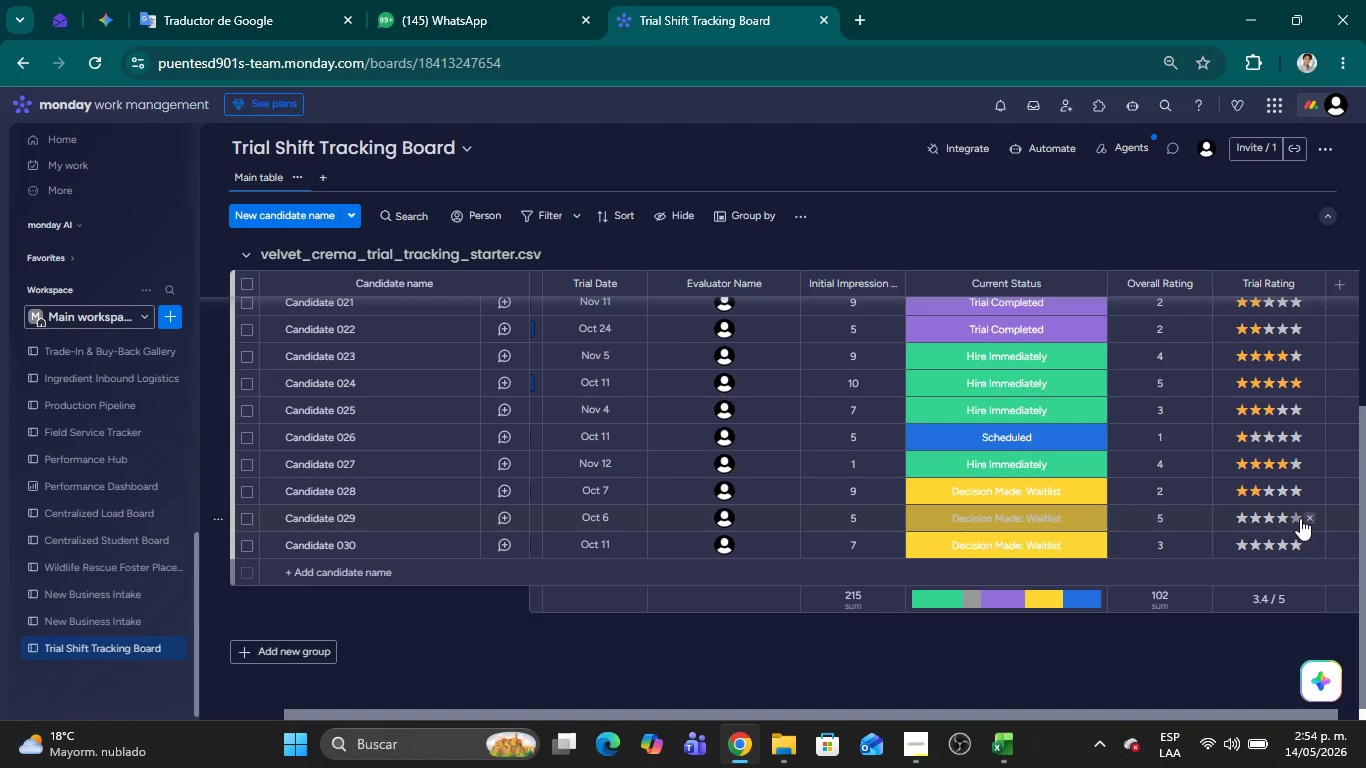 
left_click([1299, 518])
 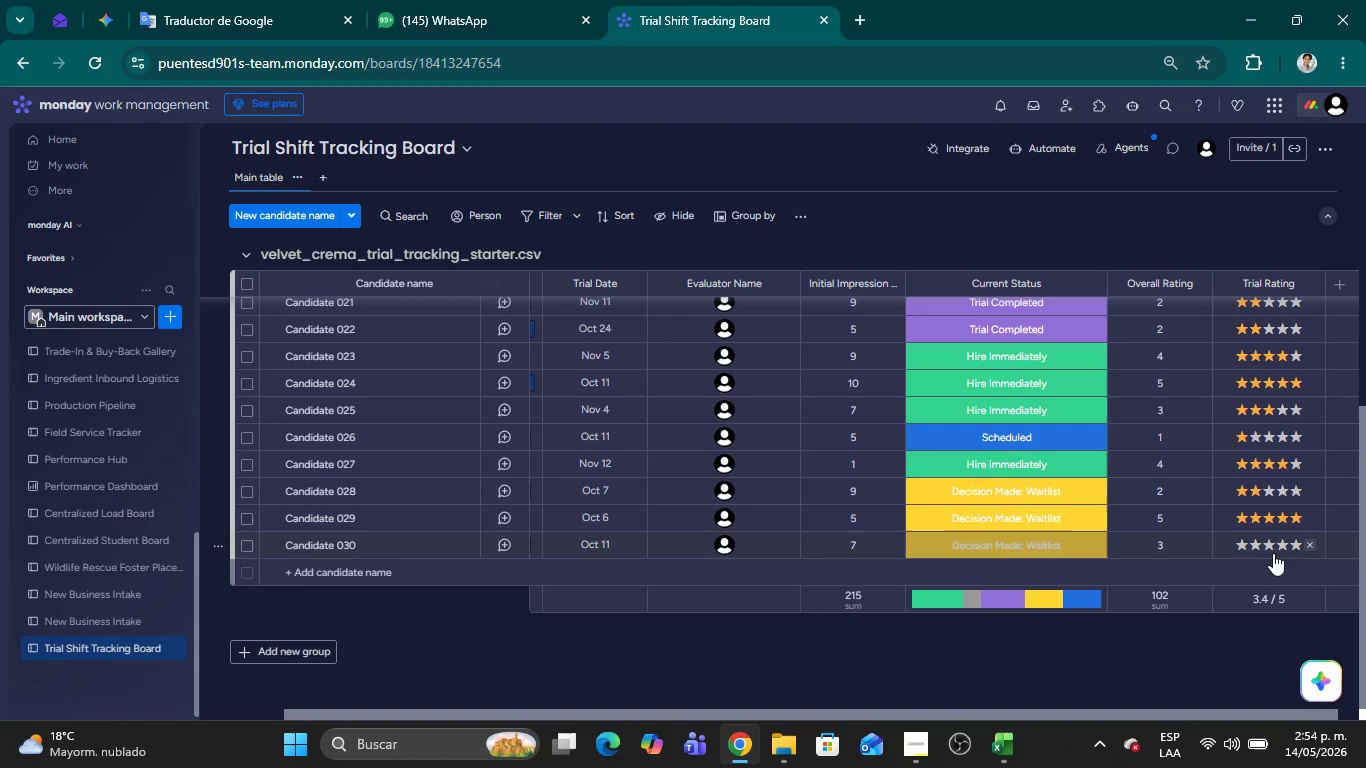 
left_click([1268, 548])
 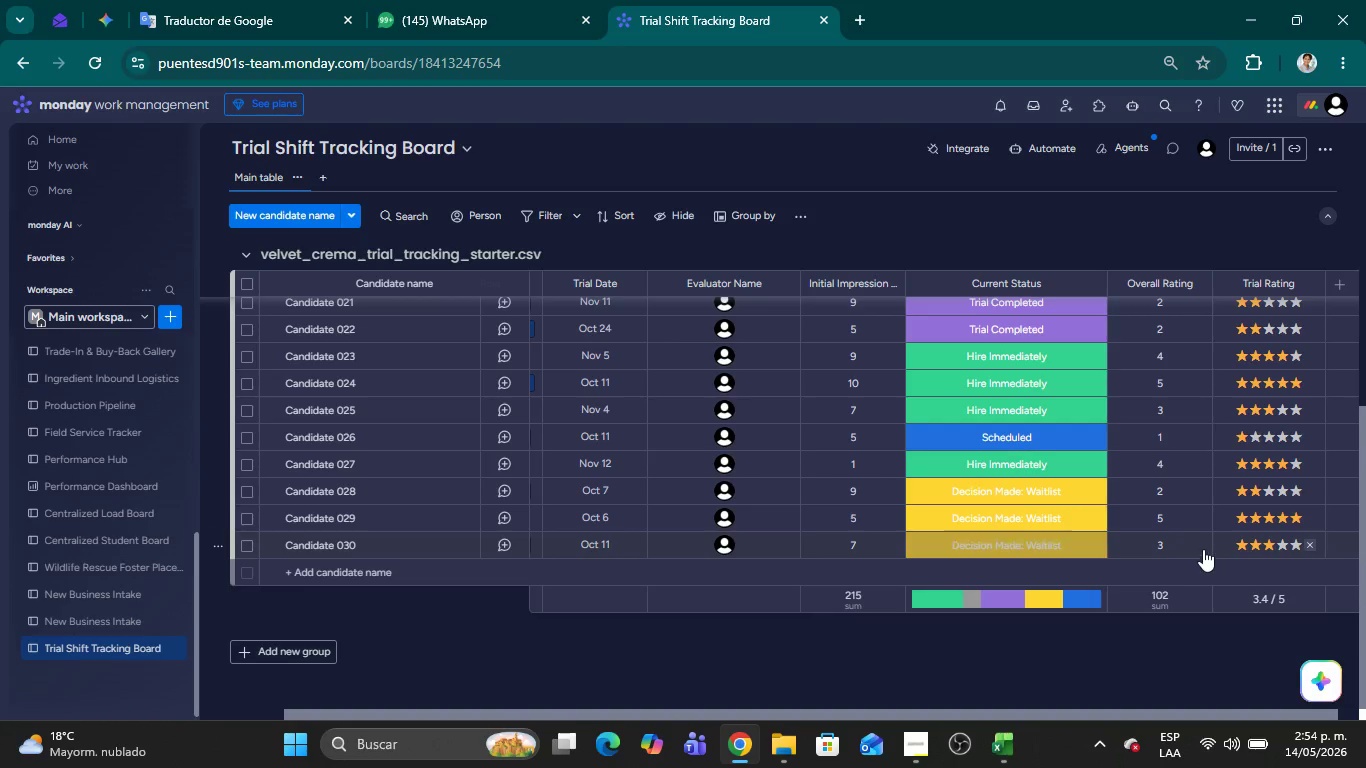 
scroll: coordinate [1142, 540], scroll_direction: up, amount: 20.0
 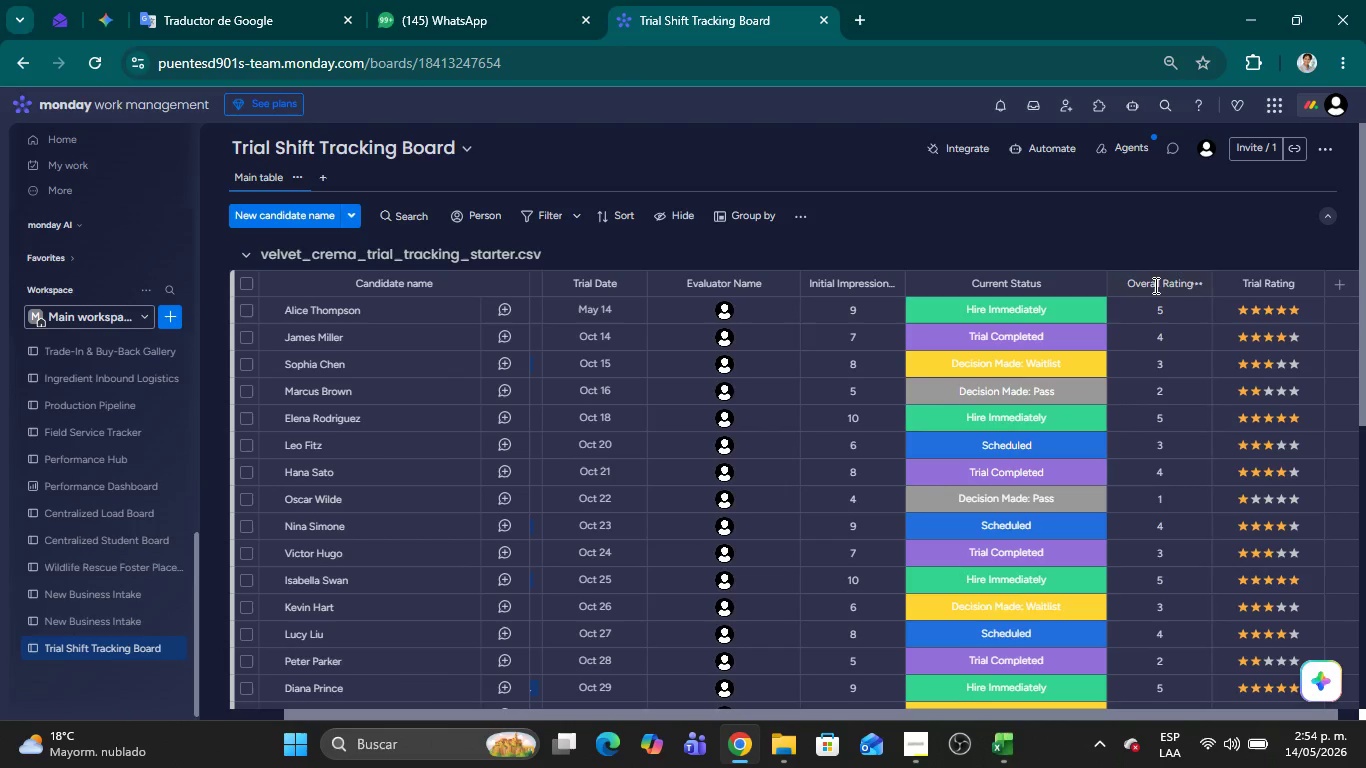 
double_click([1154, 285])
 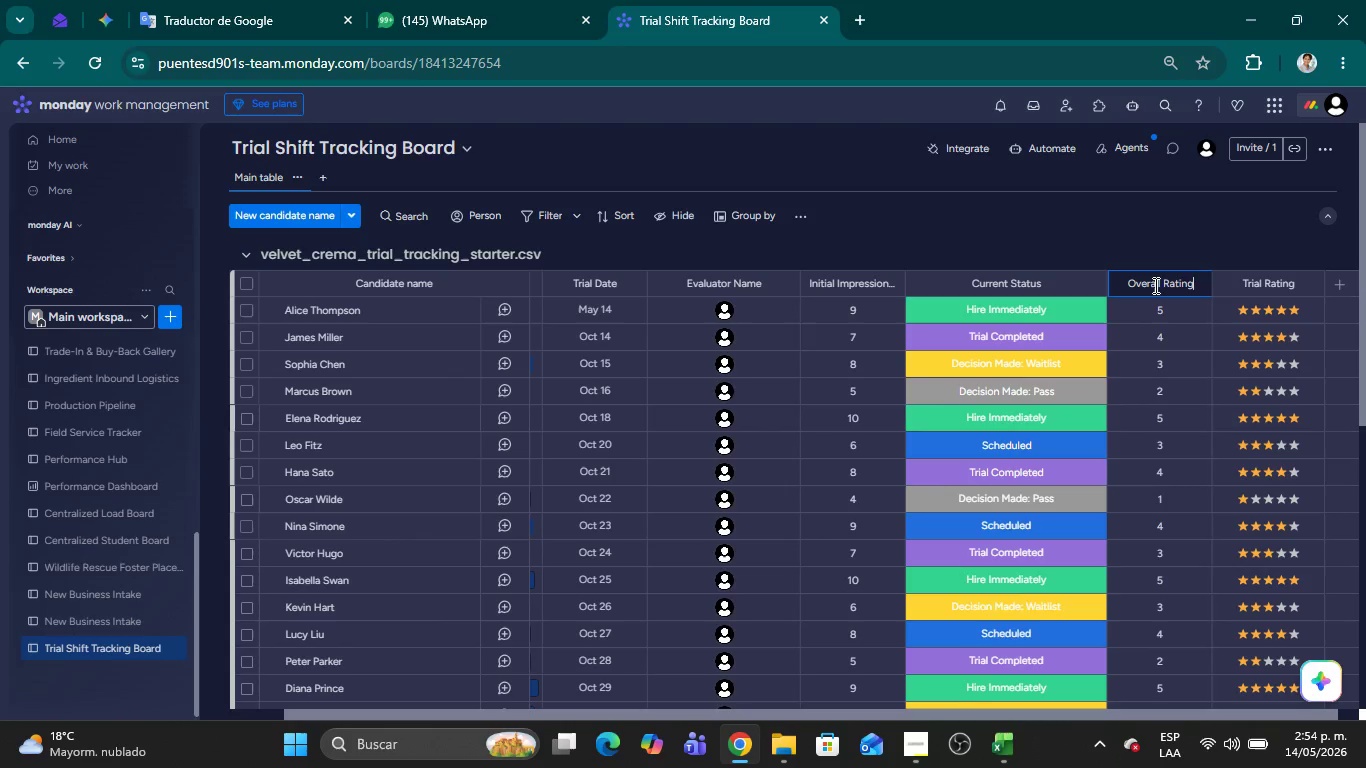 
triple_click([1154, 285])
 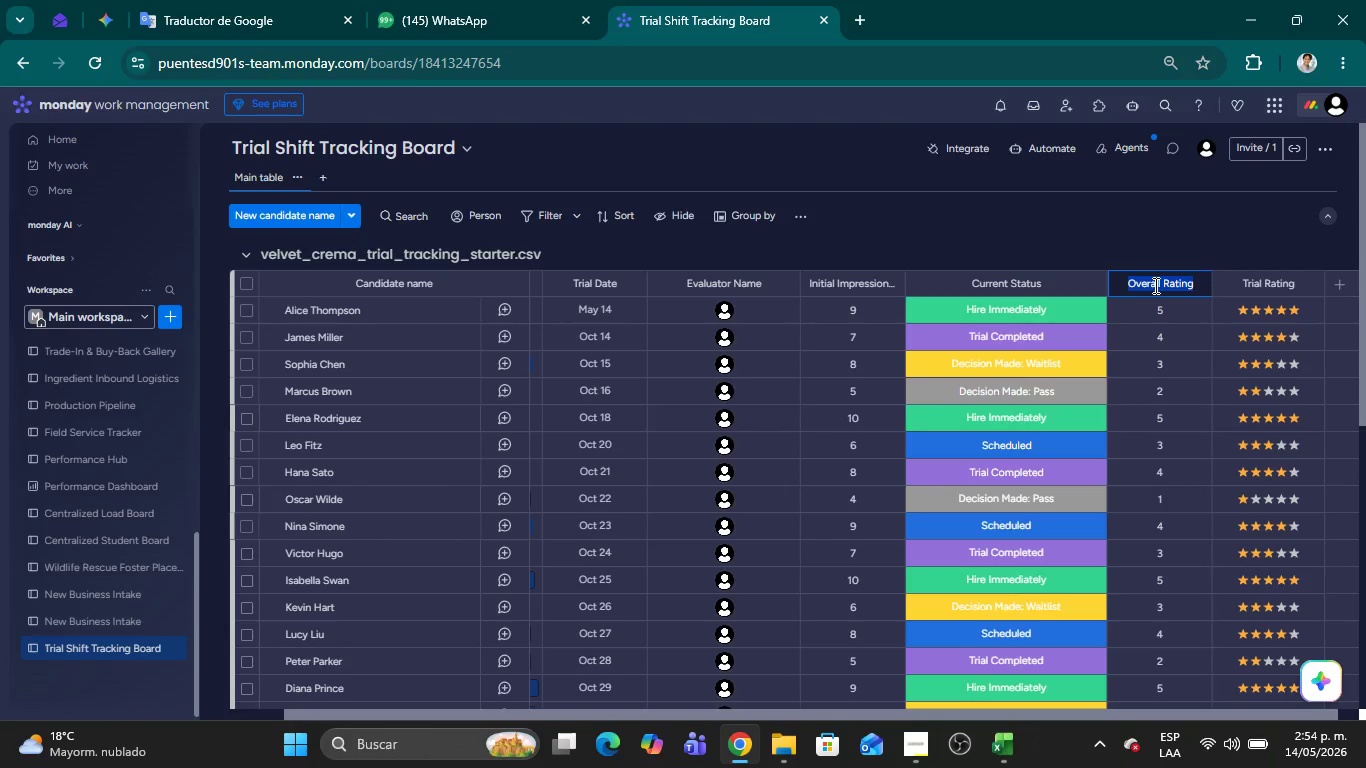 
key(Control+C)
 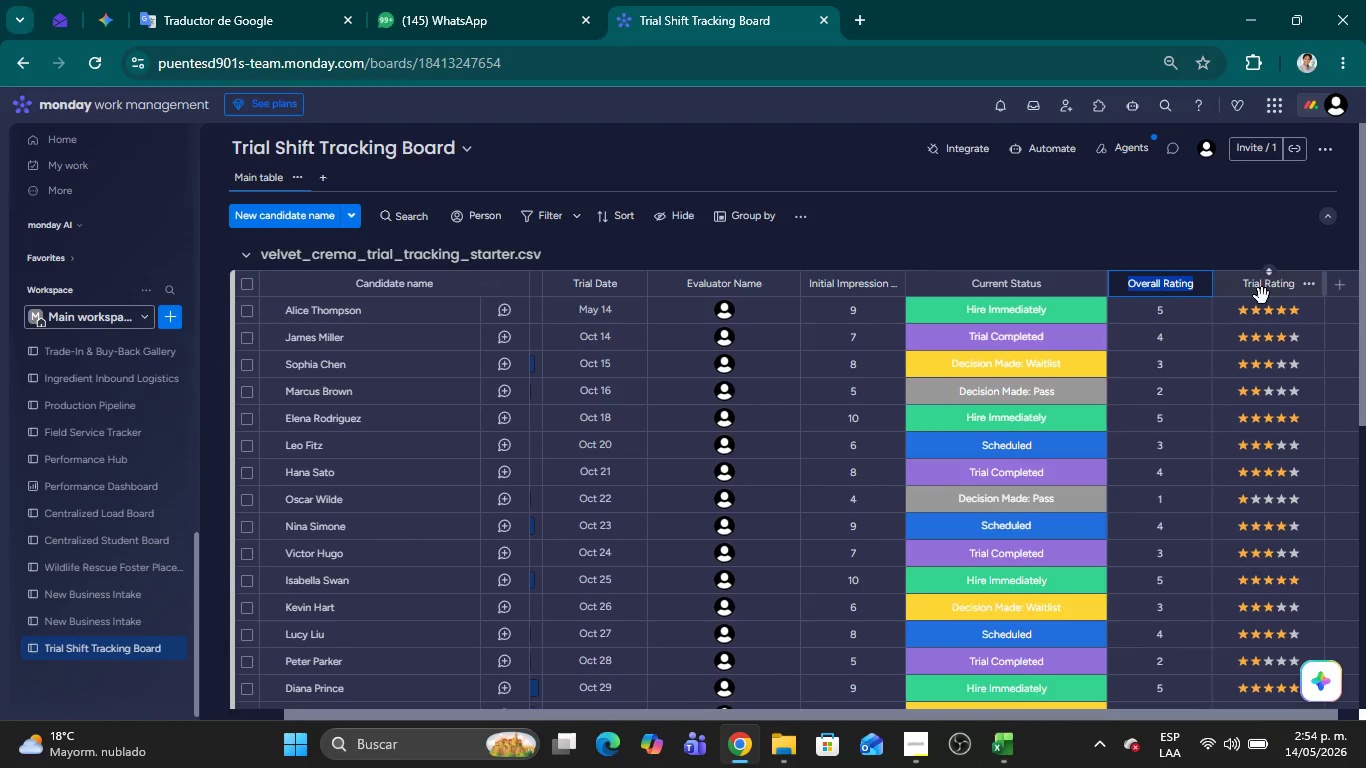 
double_click([1253, 287])
 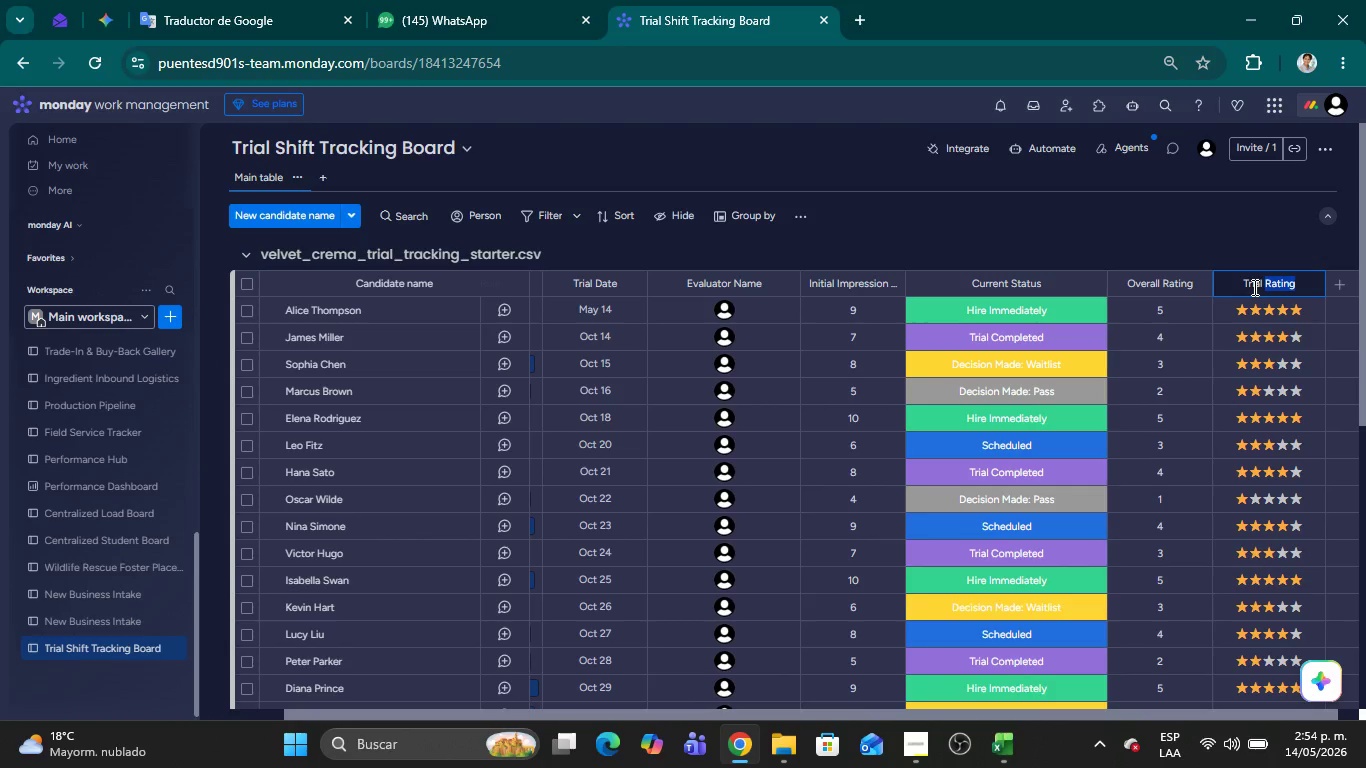 
key(Backspace)
 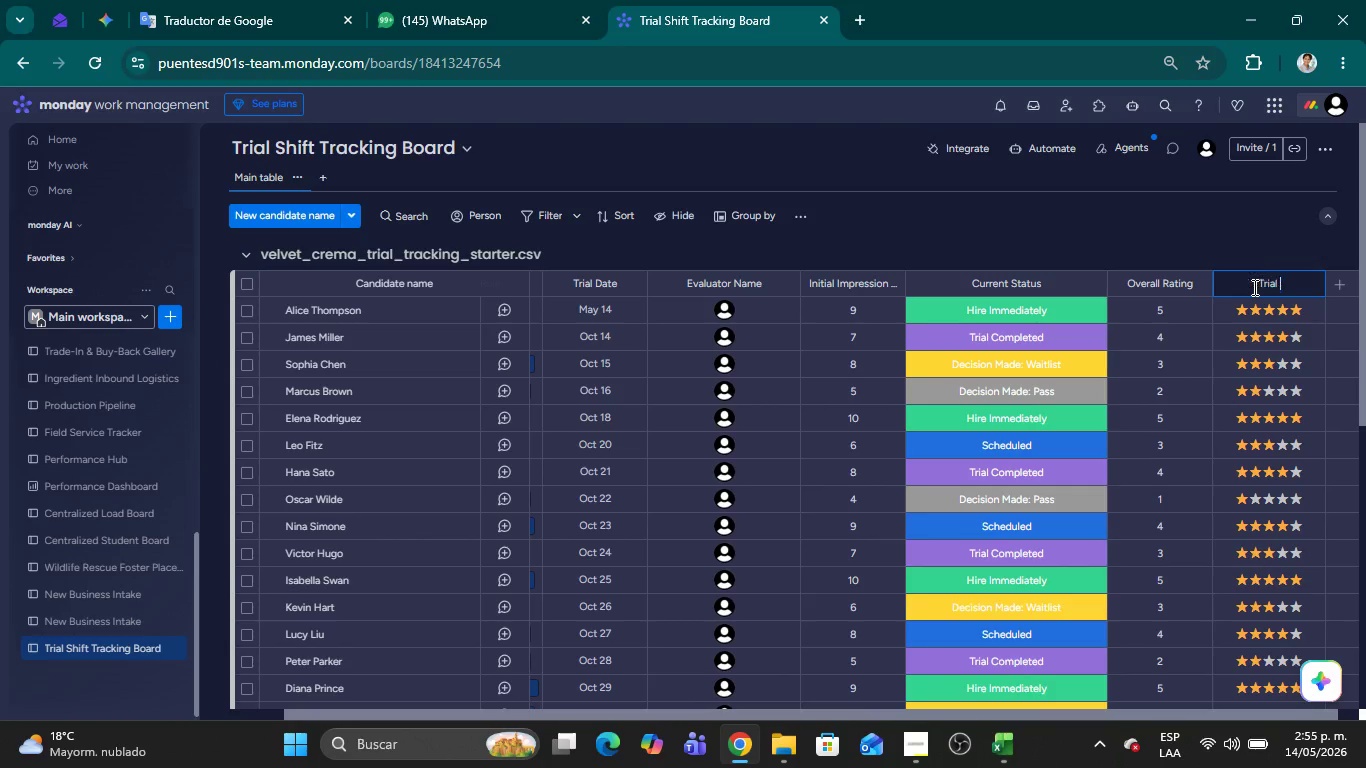 
key(Backspace)
 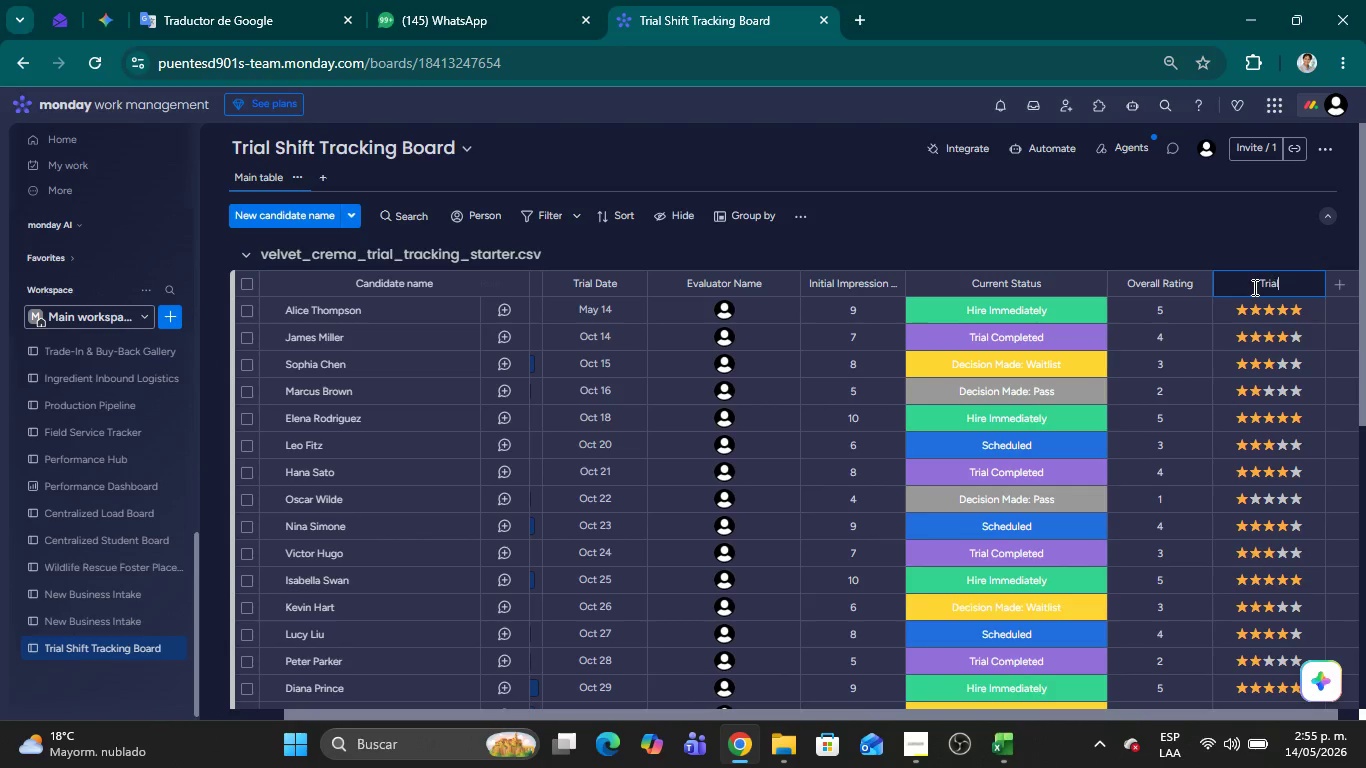 
key(Backspace)
 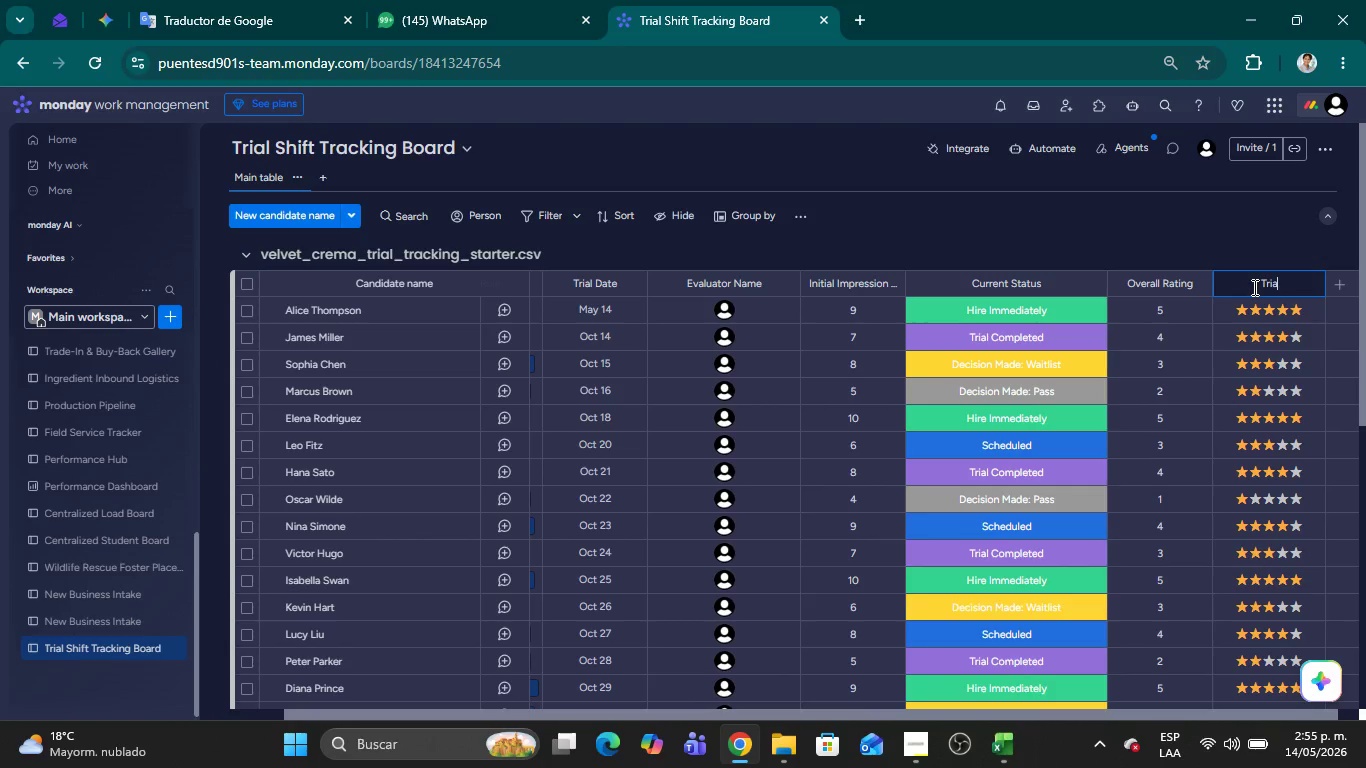 
key(Backspace)
 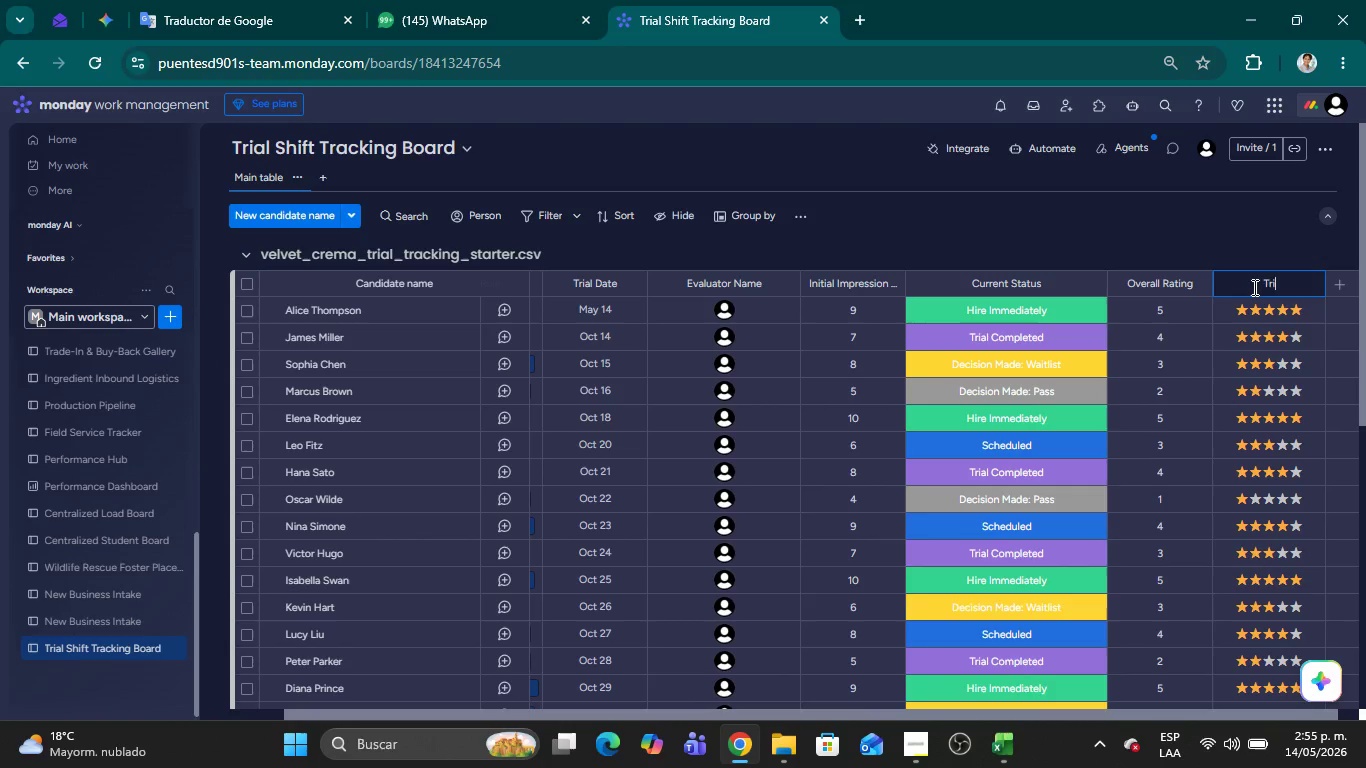 
key(Backspace)
 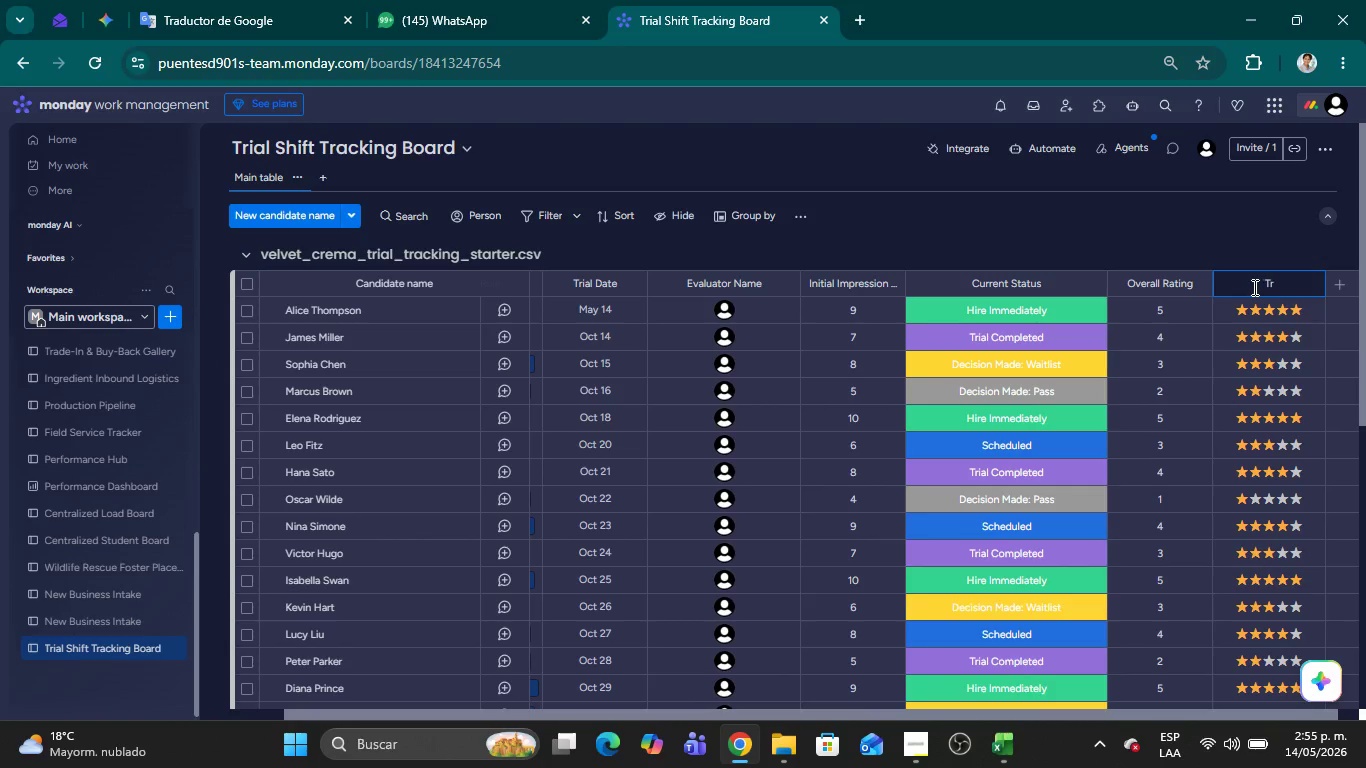 
key(Backspace)
 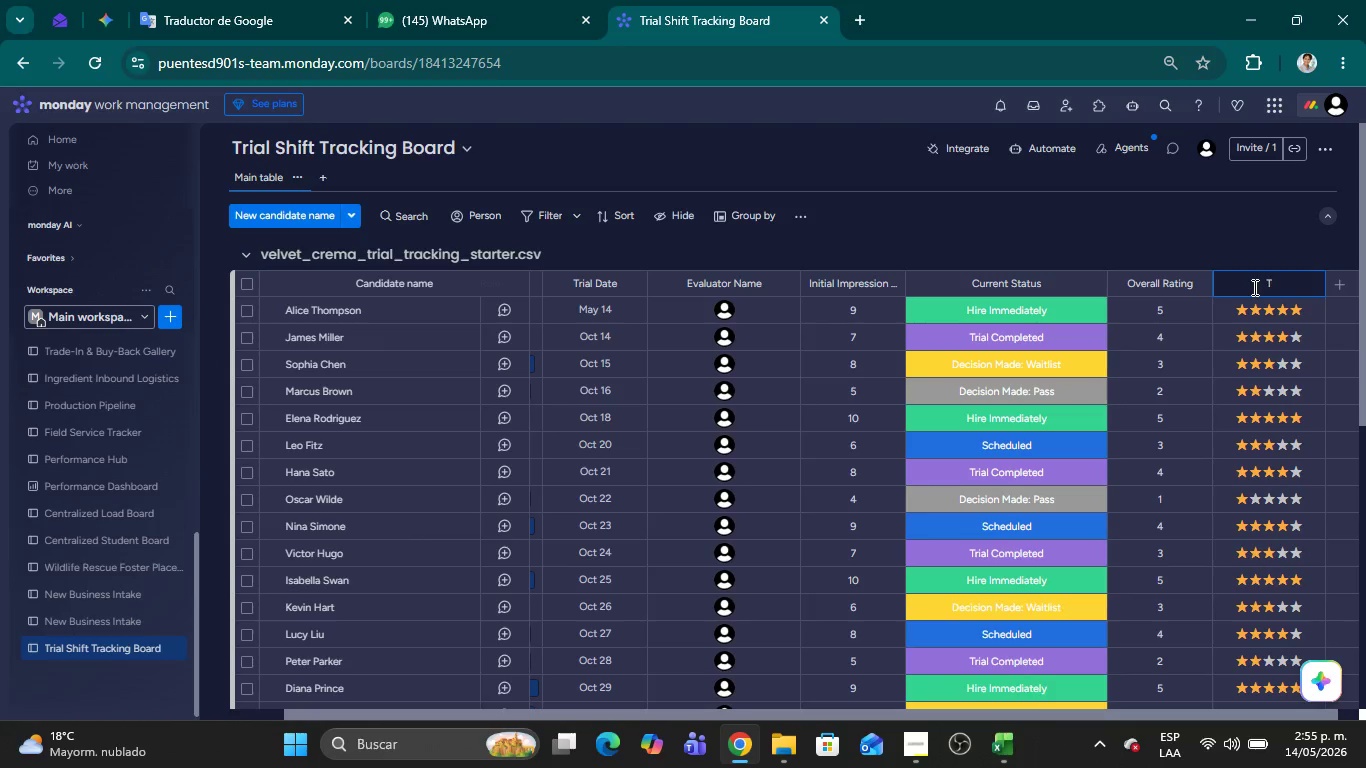 
key(Backspace)
 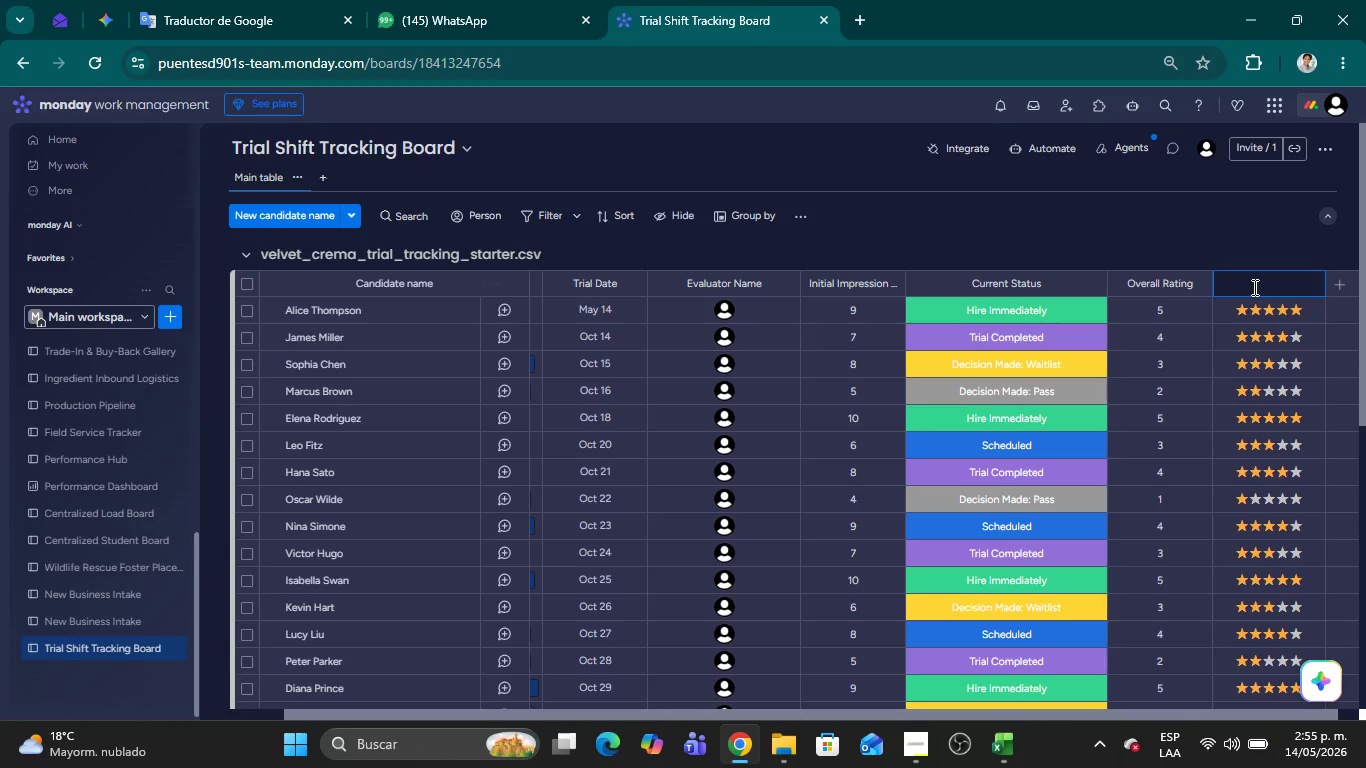 
key(Backspace)
 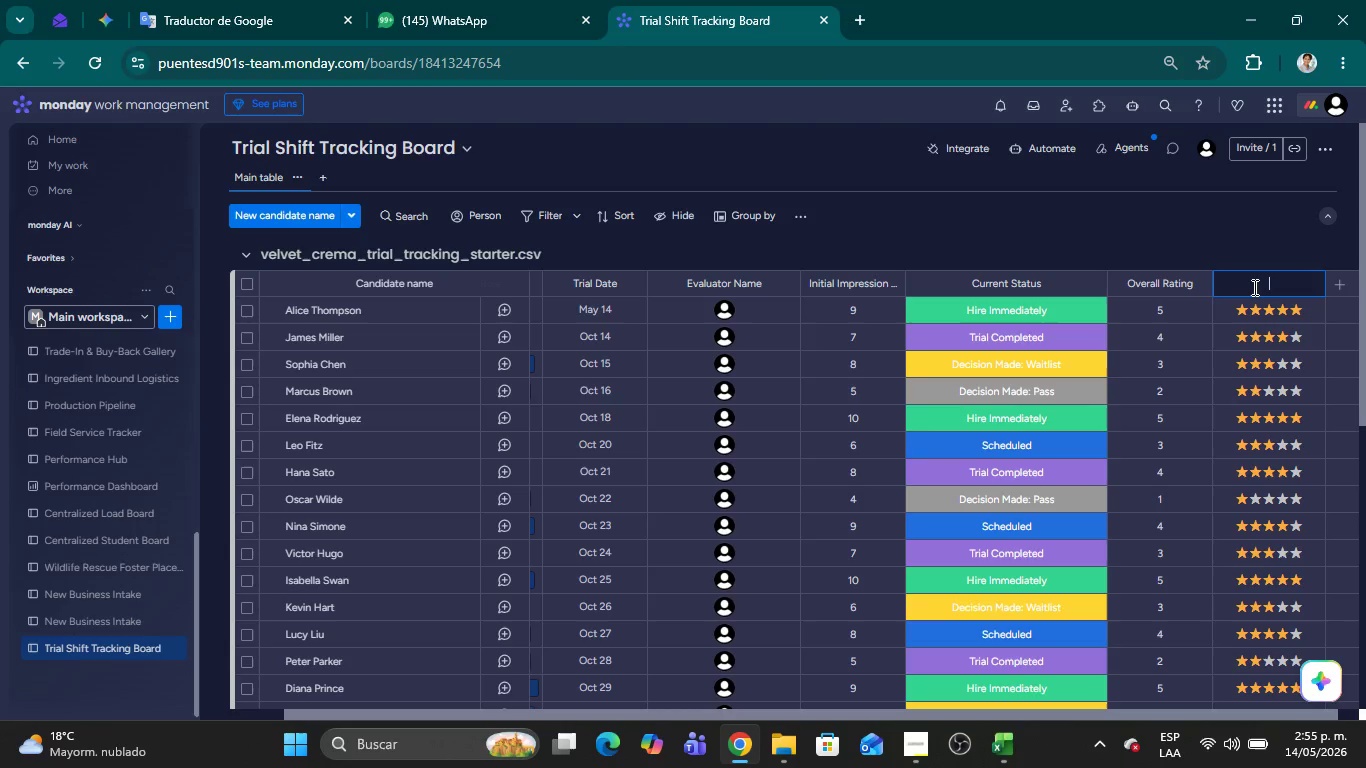 
key(Control+V)
 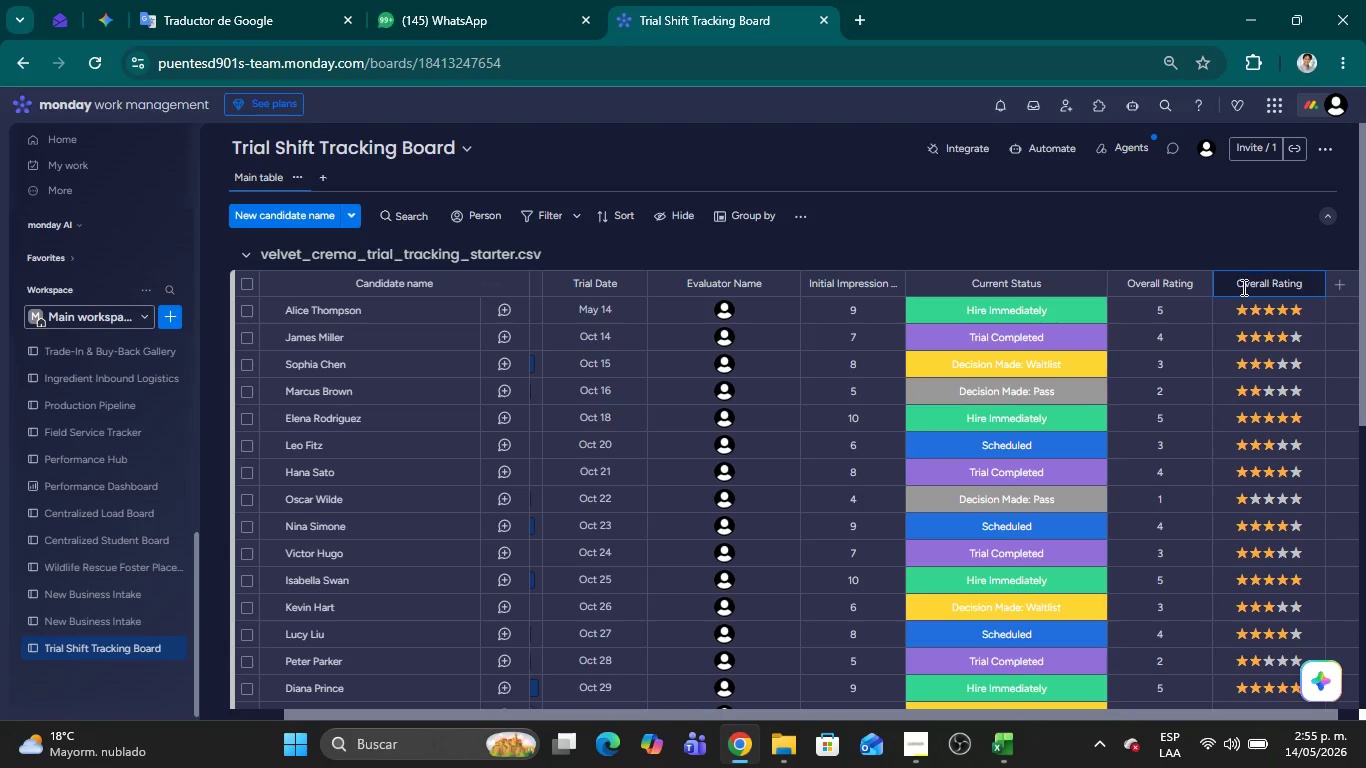 
left_click([1147, 252])
 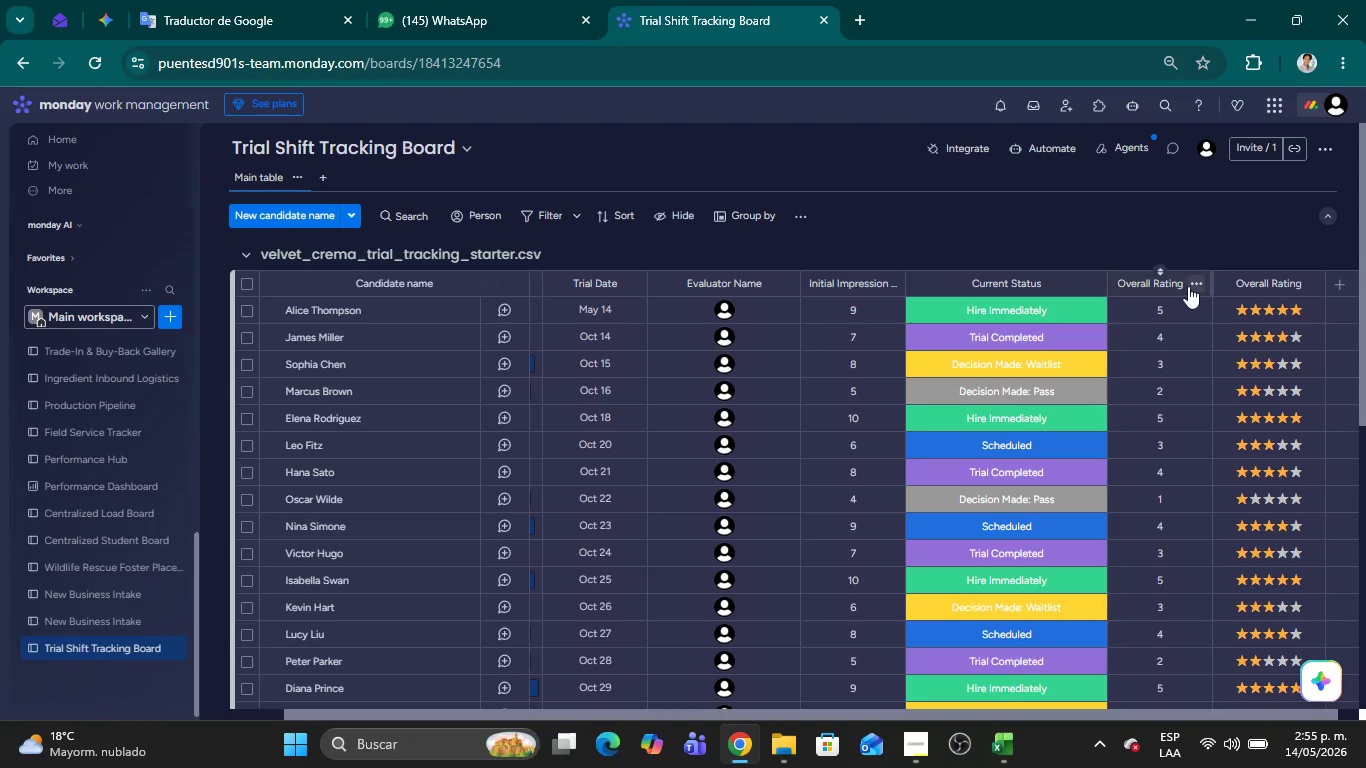 
left_click([1188, 286])
 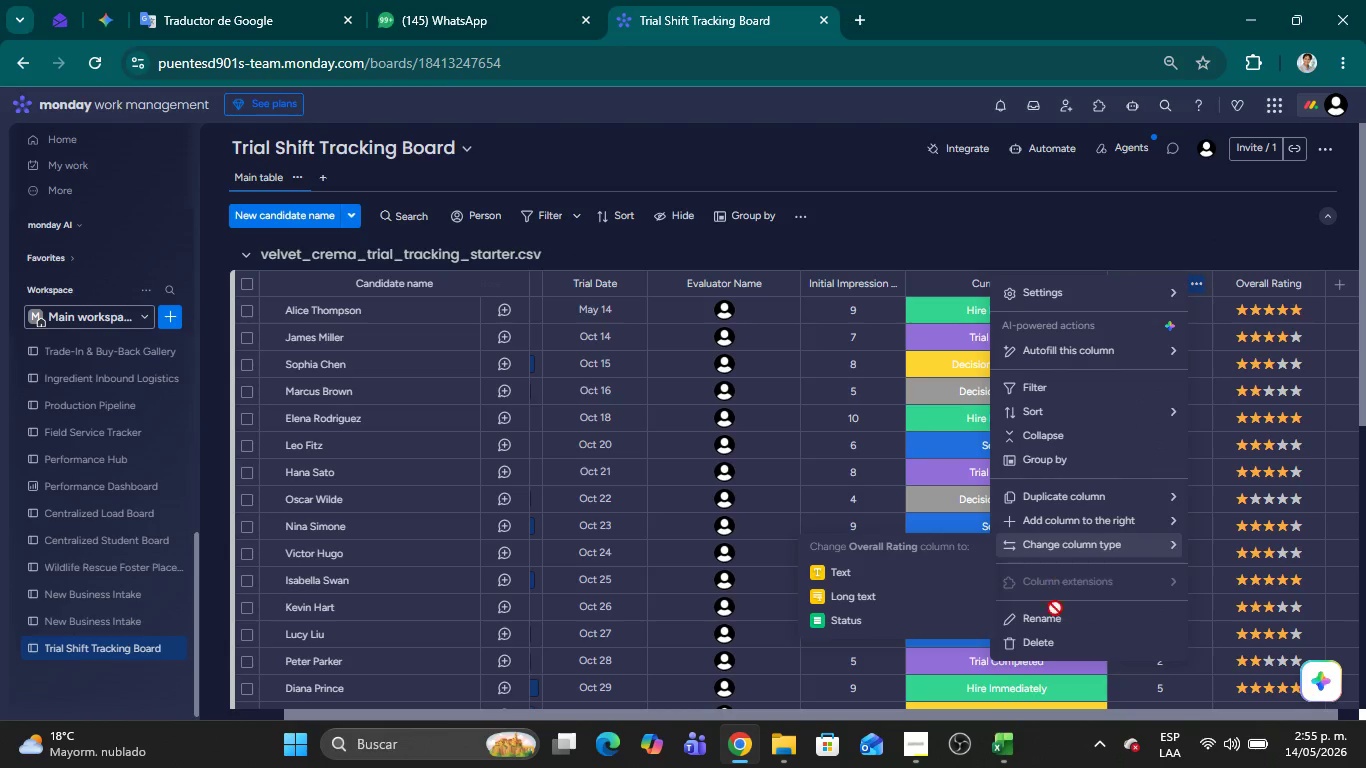 
left_click([1050, 650])
 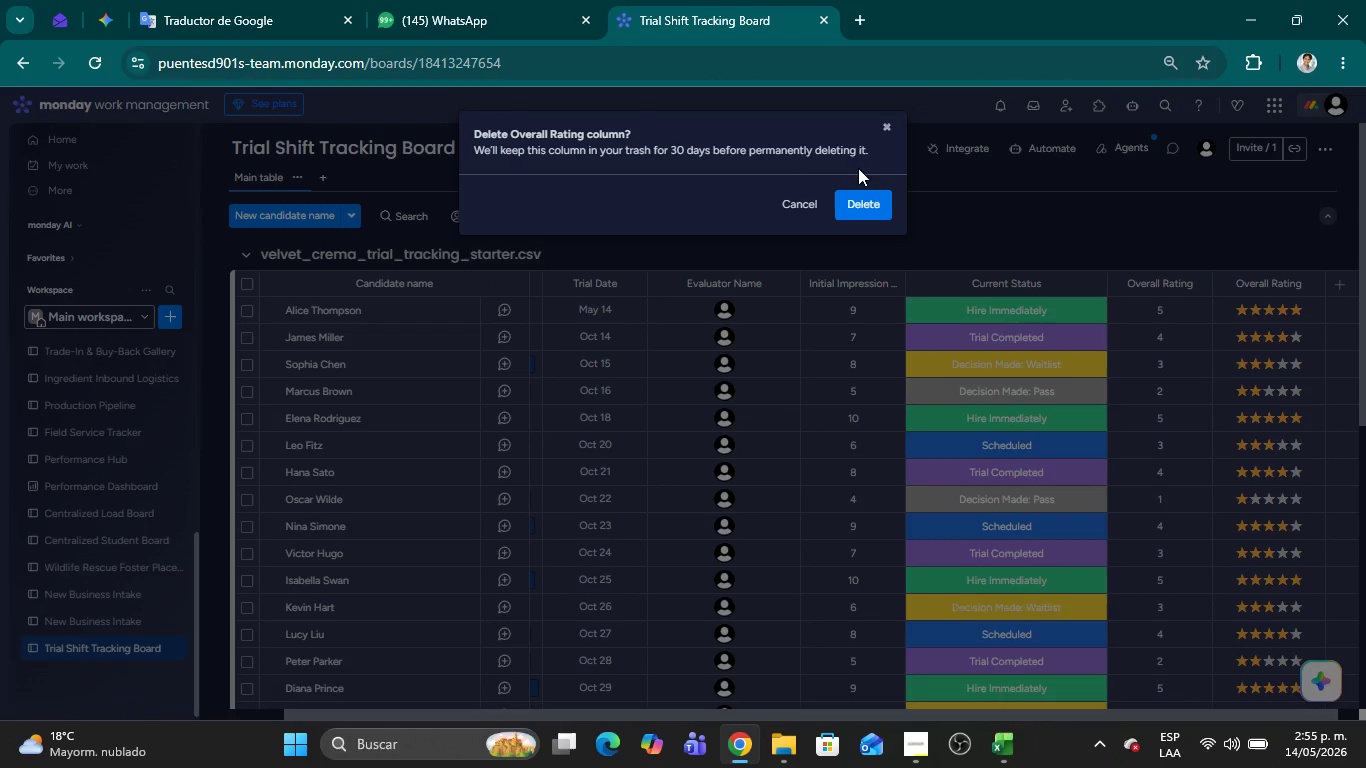 
left_click([858, 204])
 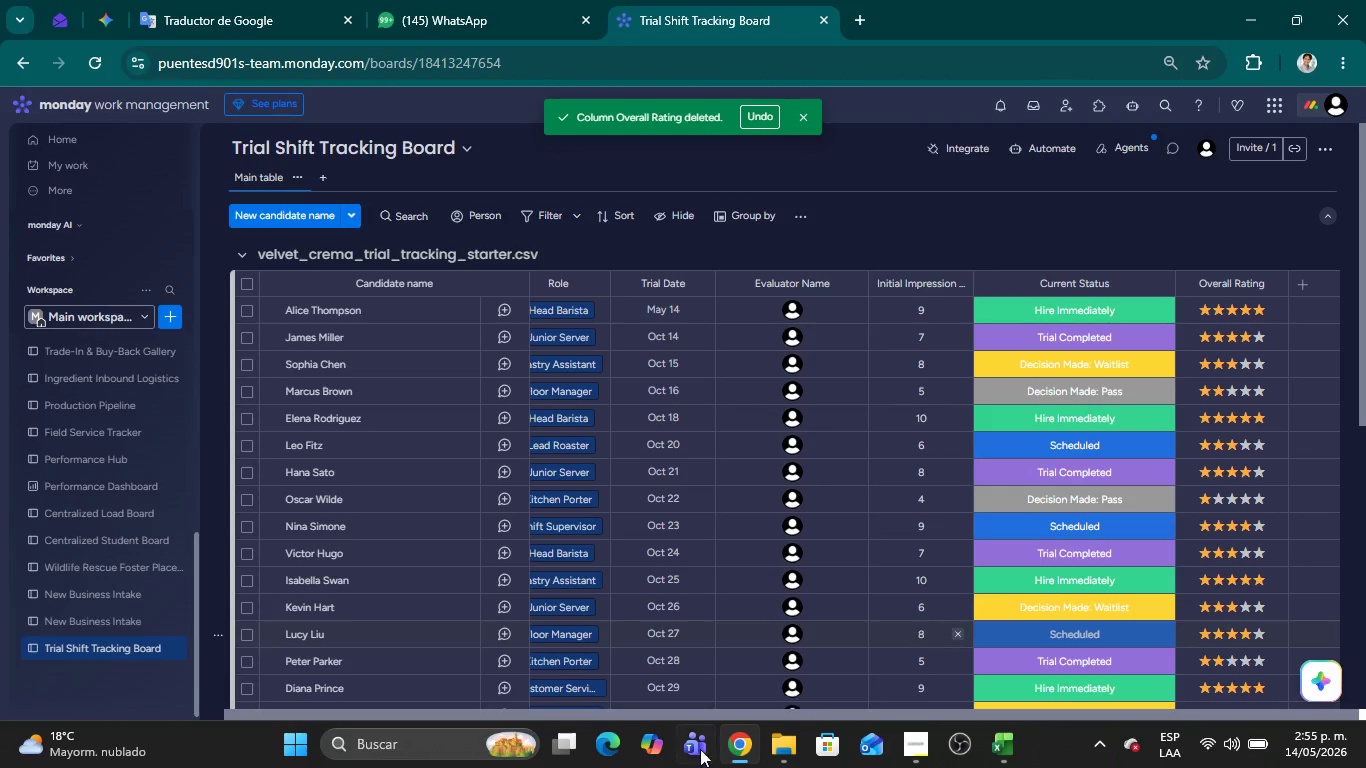 
wait(6.2)
 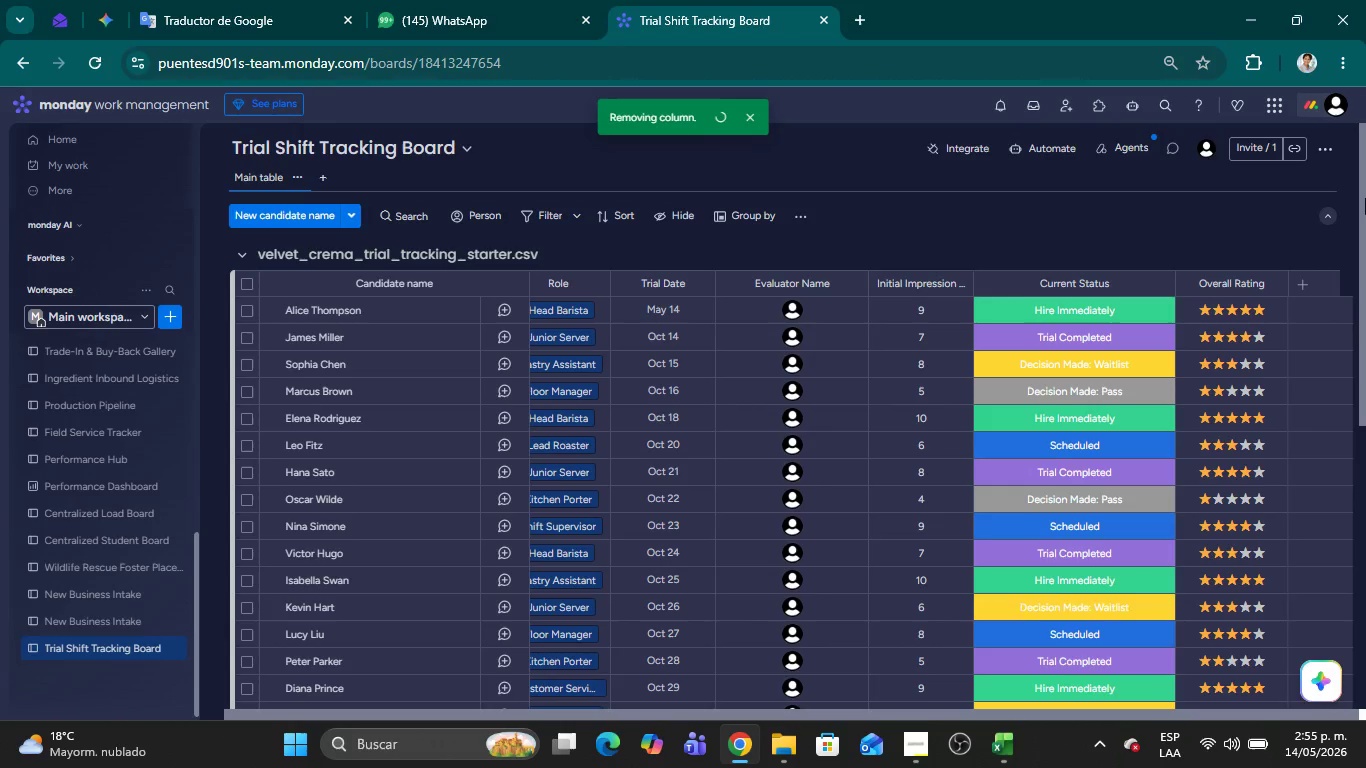 
left_click_drag(start_coordinate=[631, 712], to_coordinate=[429, 739])
 